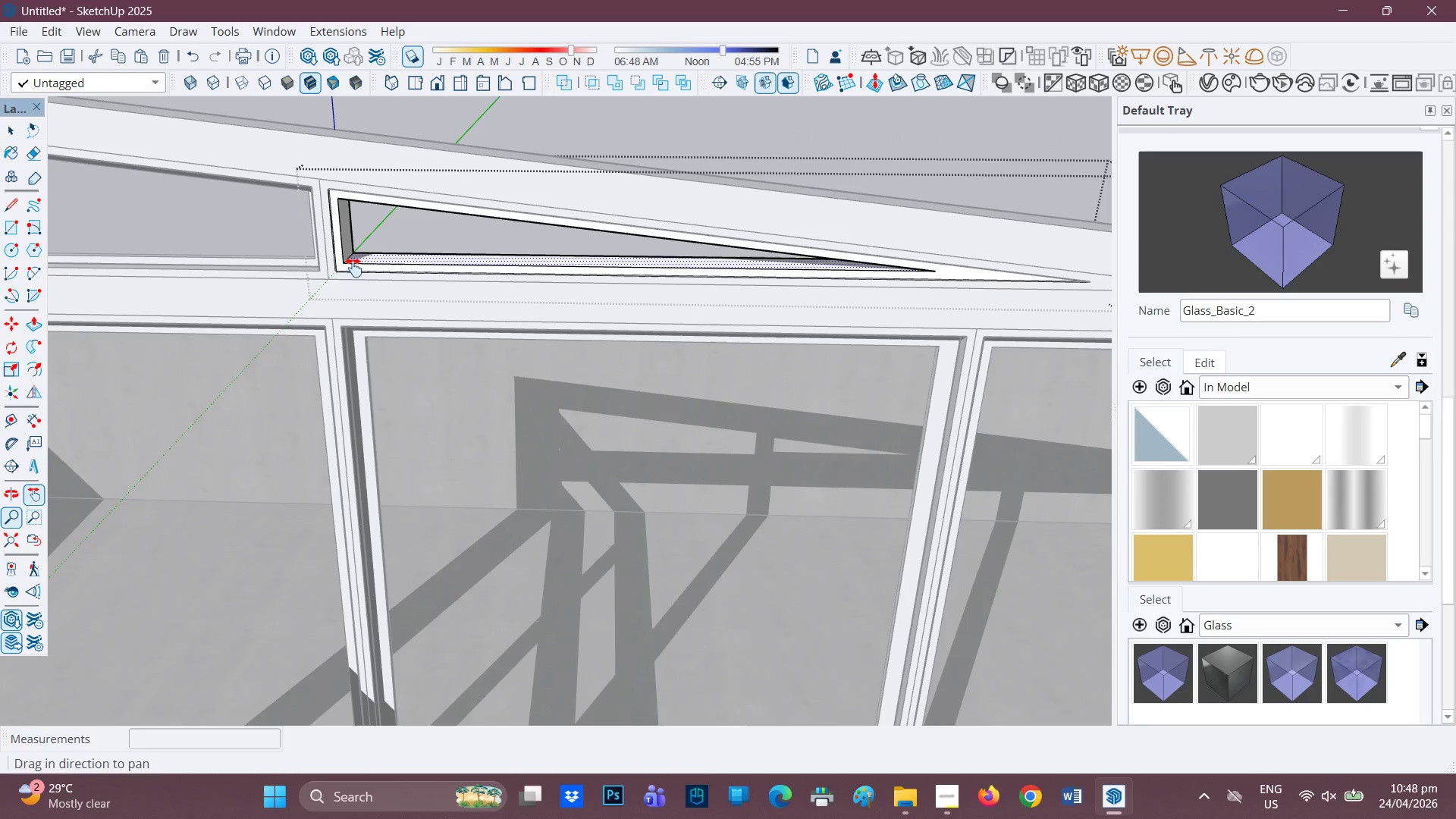 
left_click([341, 259])
 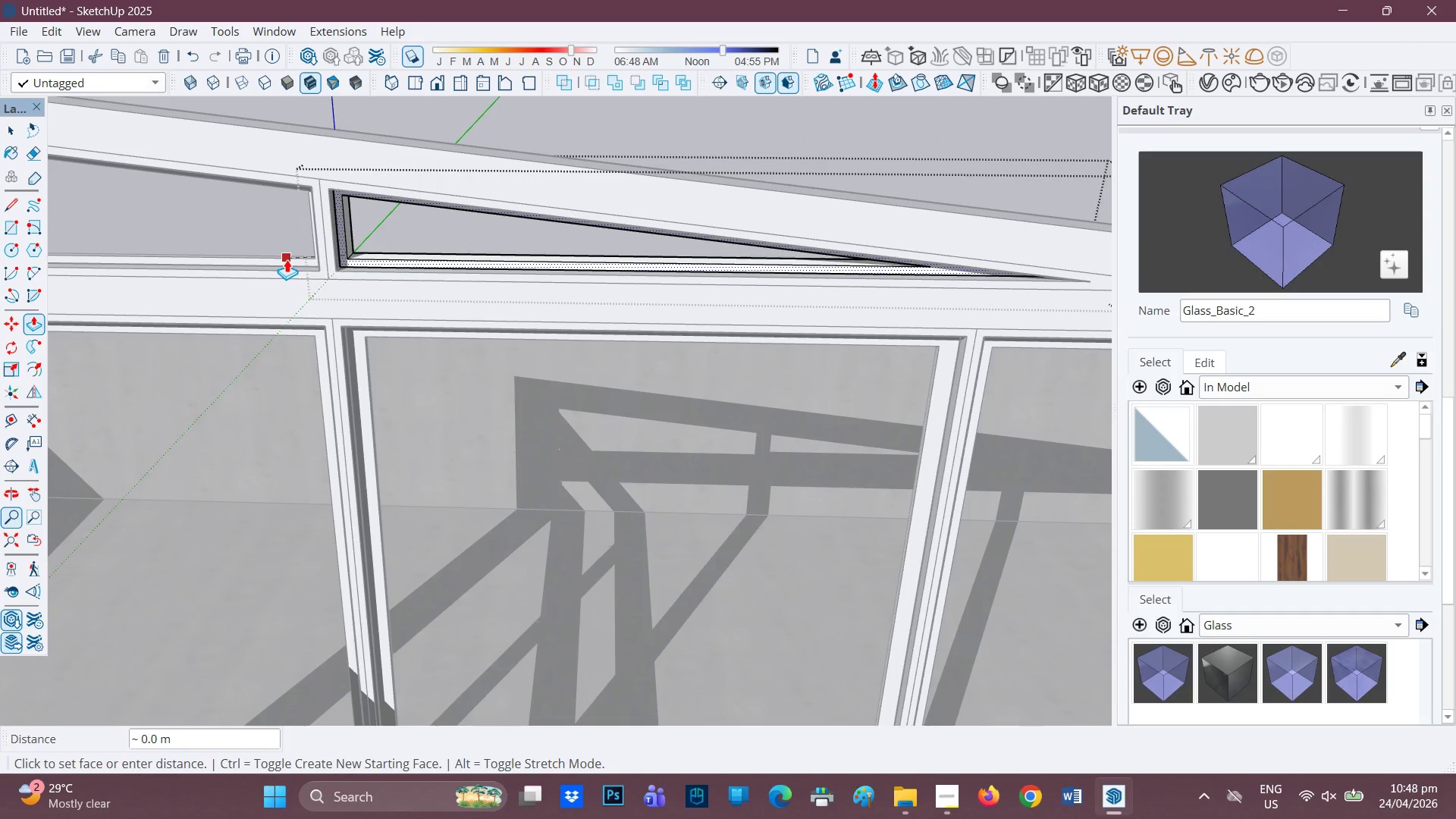 
left_click([287, 260])
 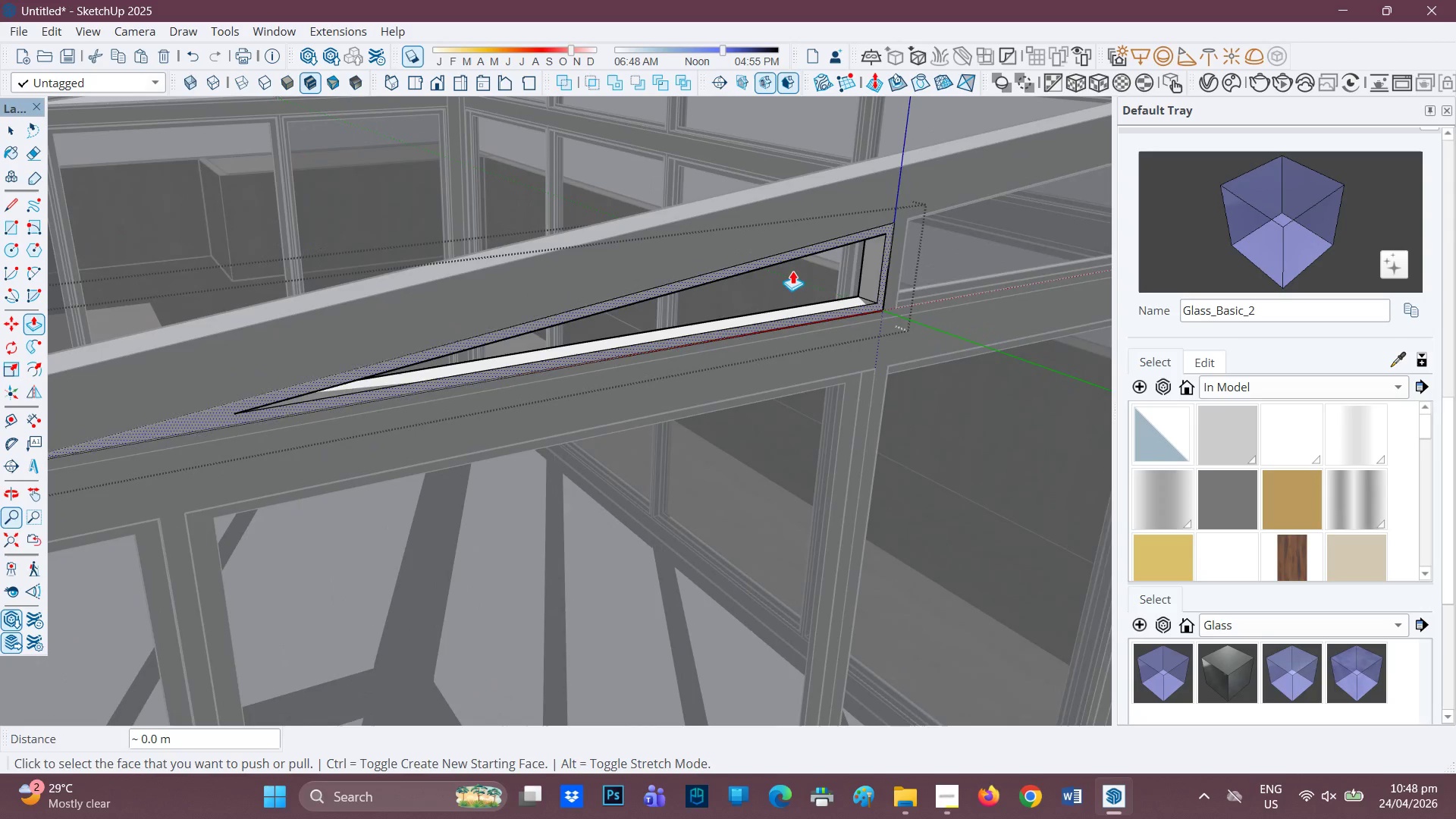 
left_click([876, 308])
 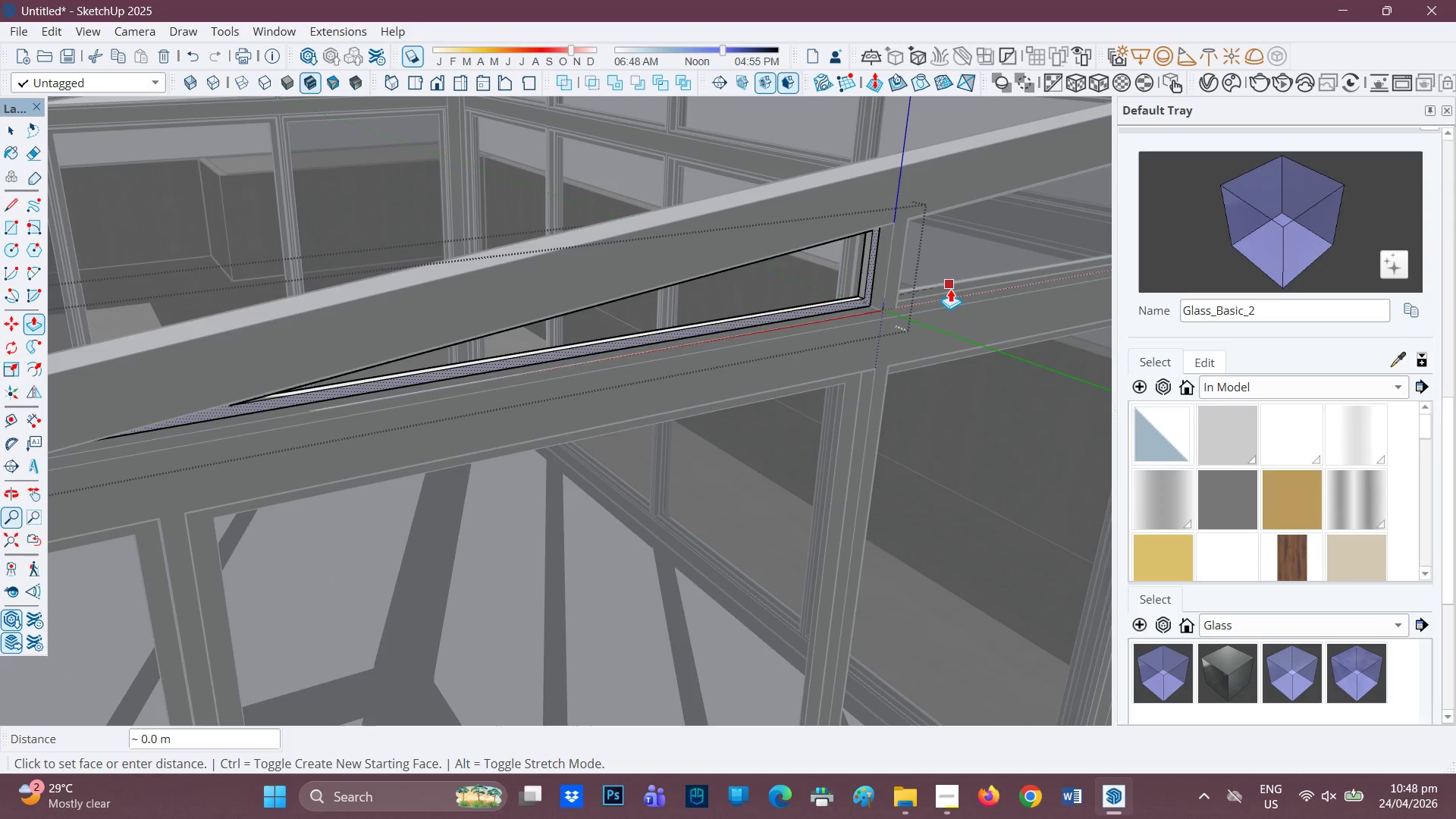 
left_click([950, 289])
 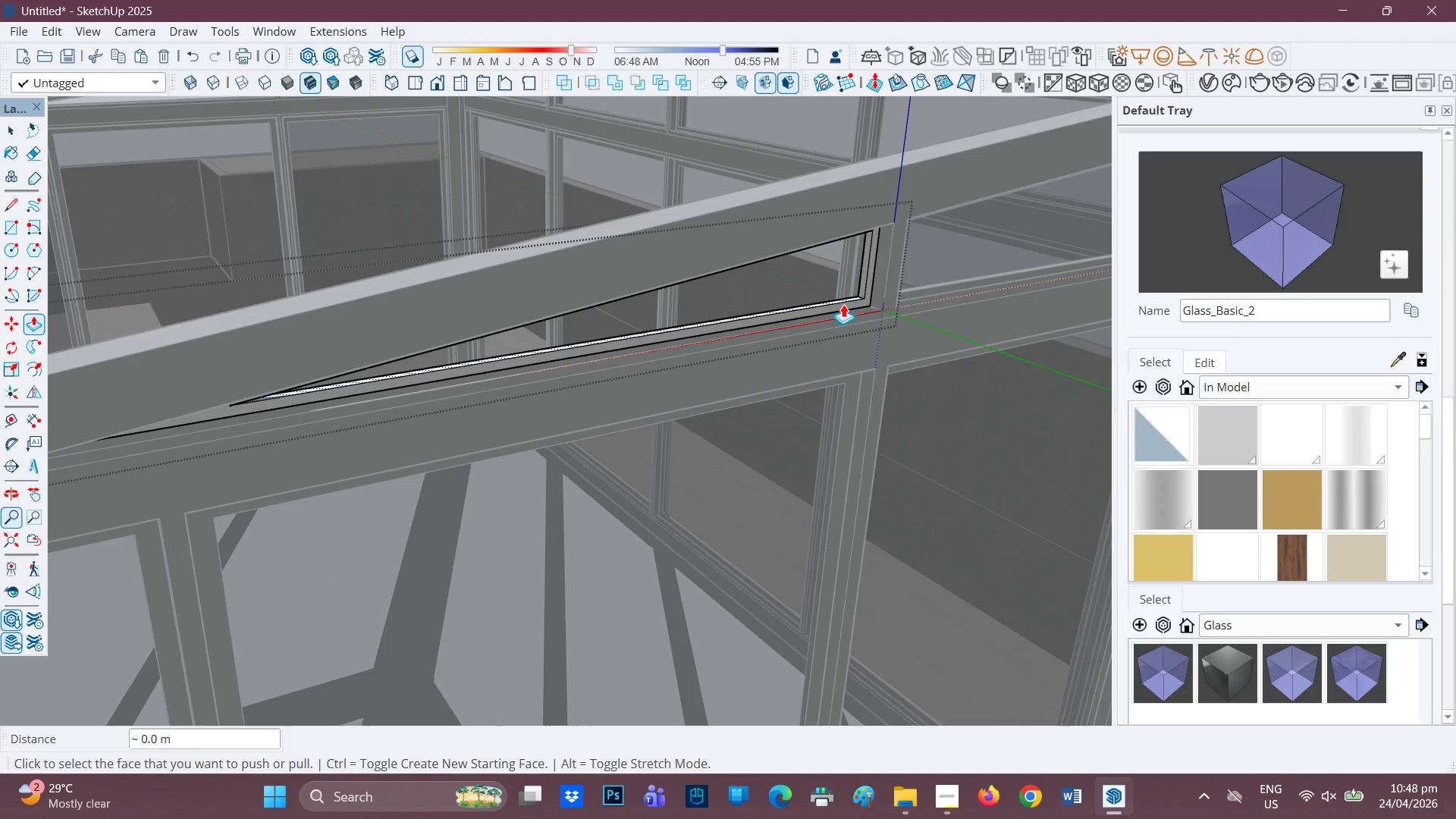 
scroll: coordinate [833, 301], scroll_direction: up, amount: 2.0
 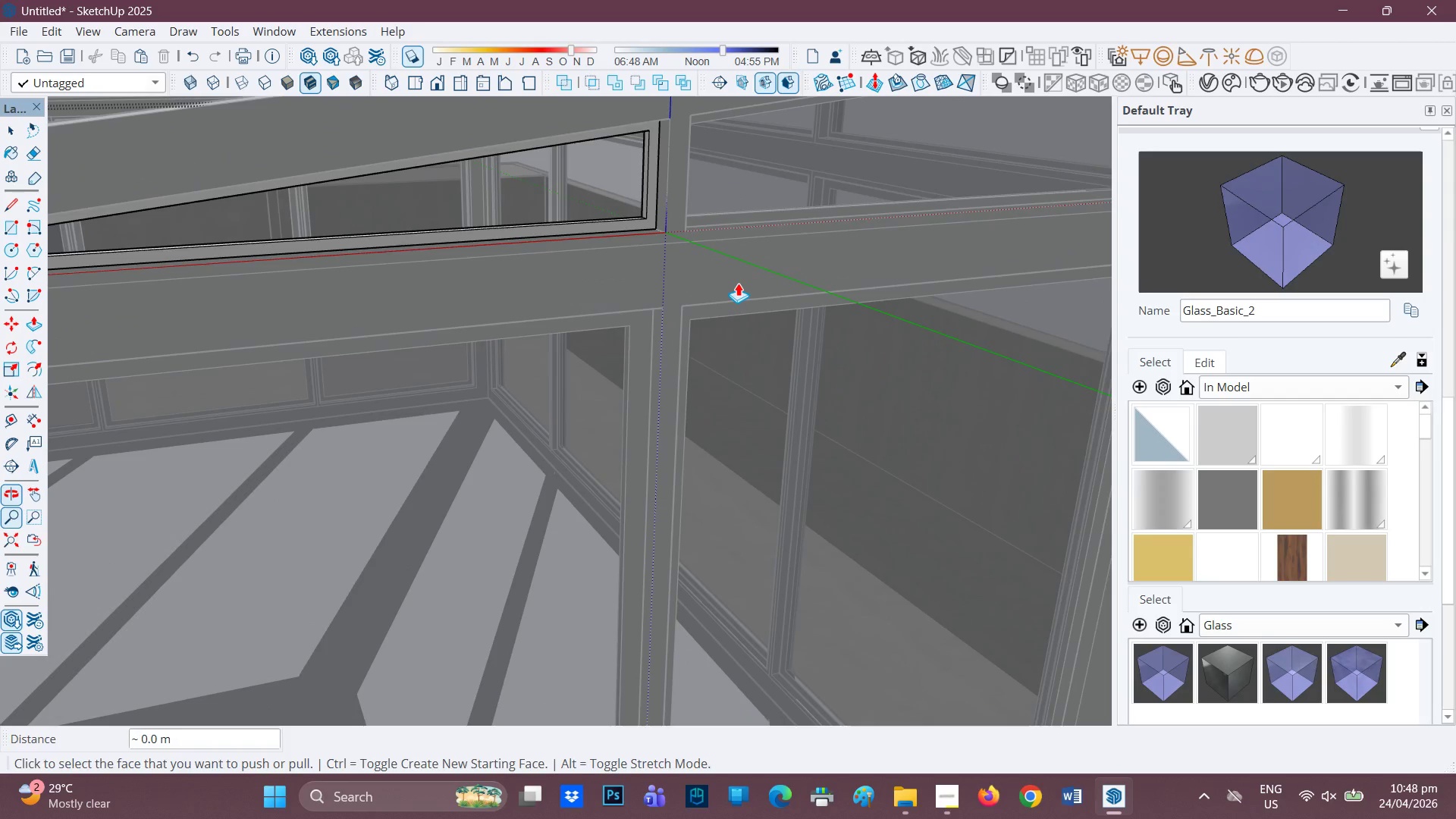 
key(H)
 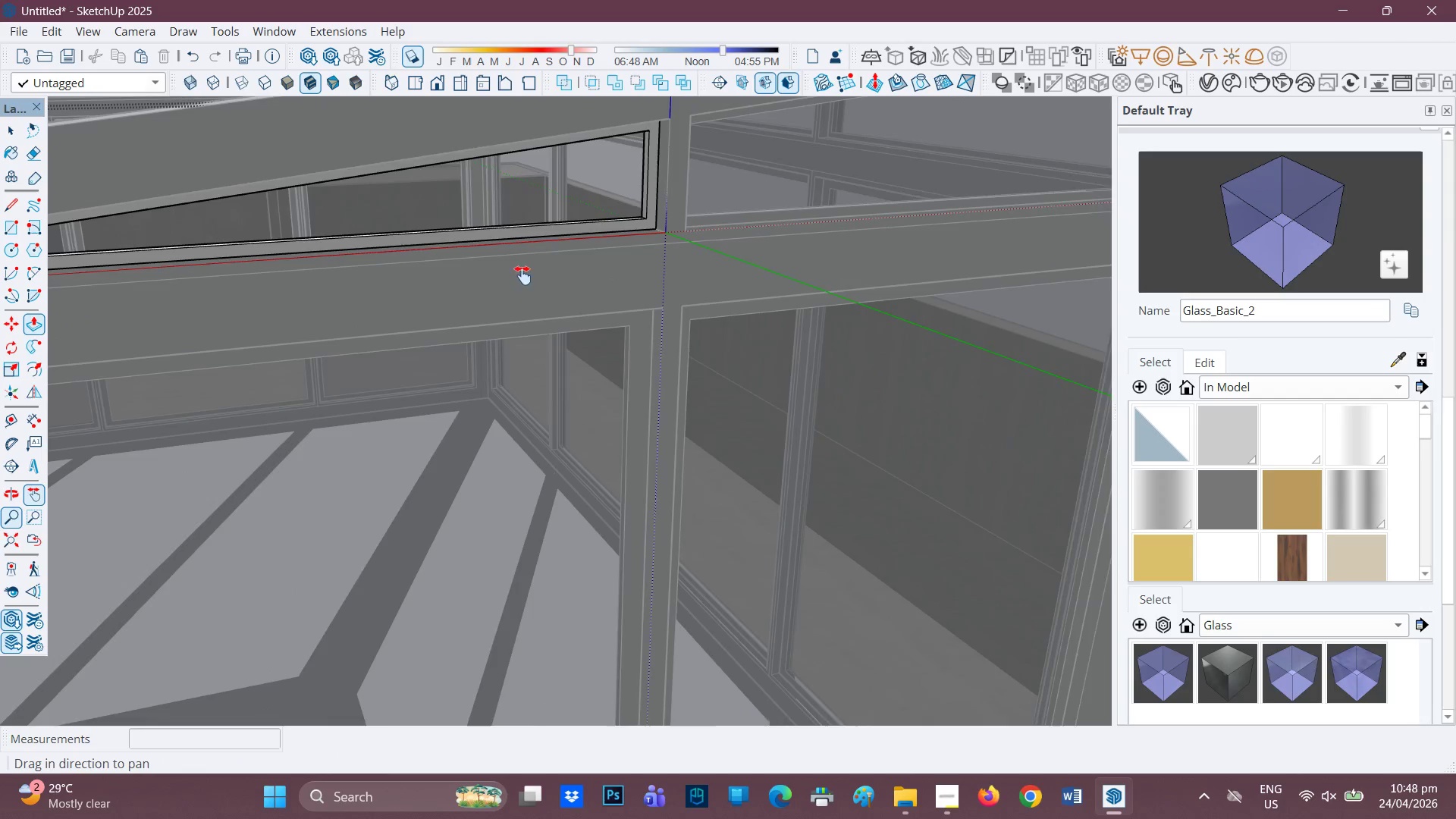 
left_click_drag(start_coordinate=[515, 275], to_coordinate=[924, 358])
 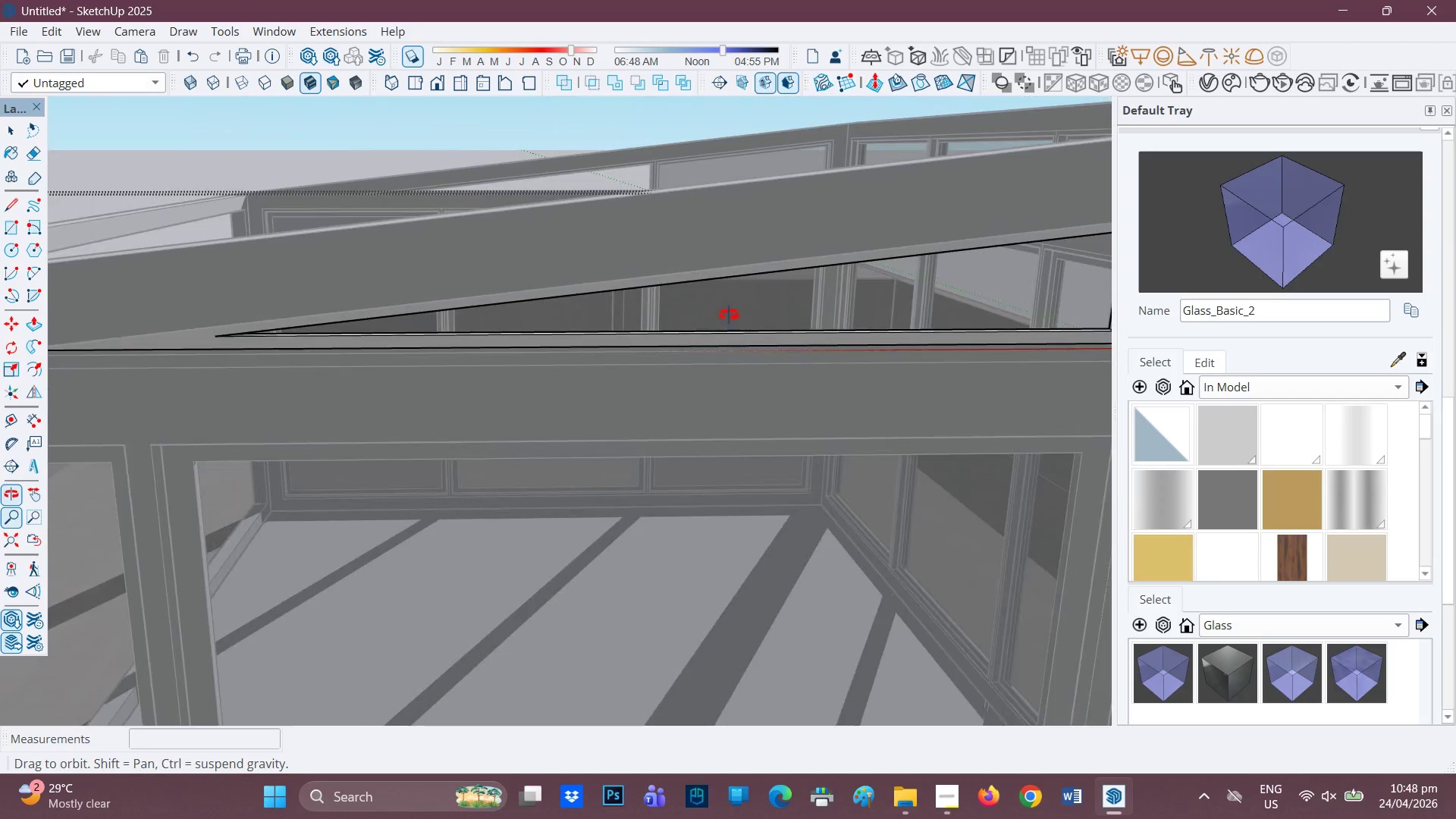 
scroll: coordinate [735, 312], scroll_direction: down, amount: 1.0
 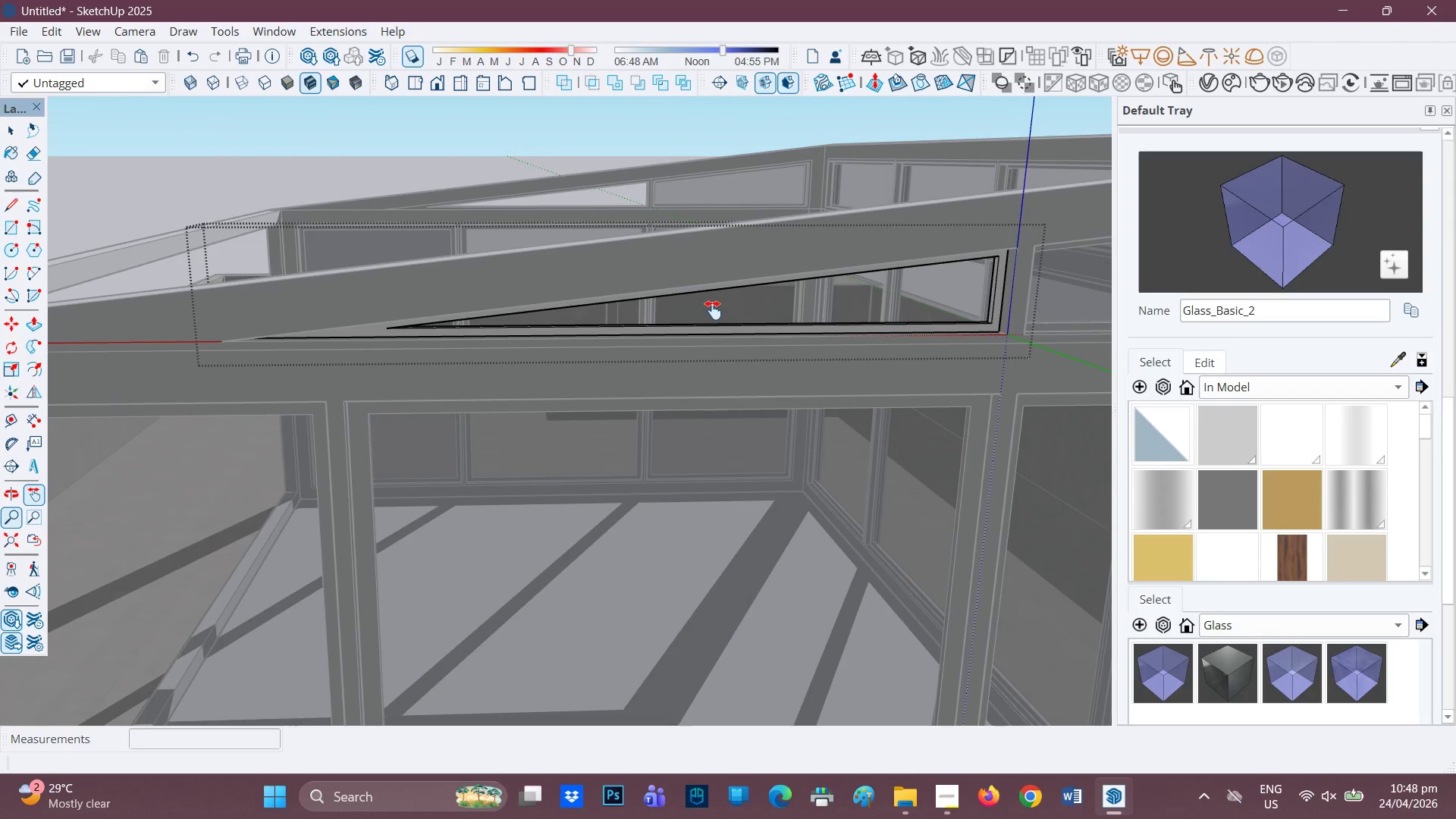 
scroll: coordinate [711, 309], scroll_direction: up, amount: 1.0
 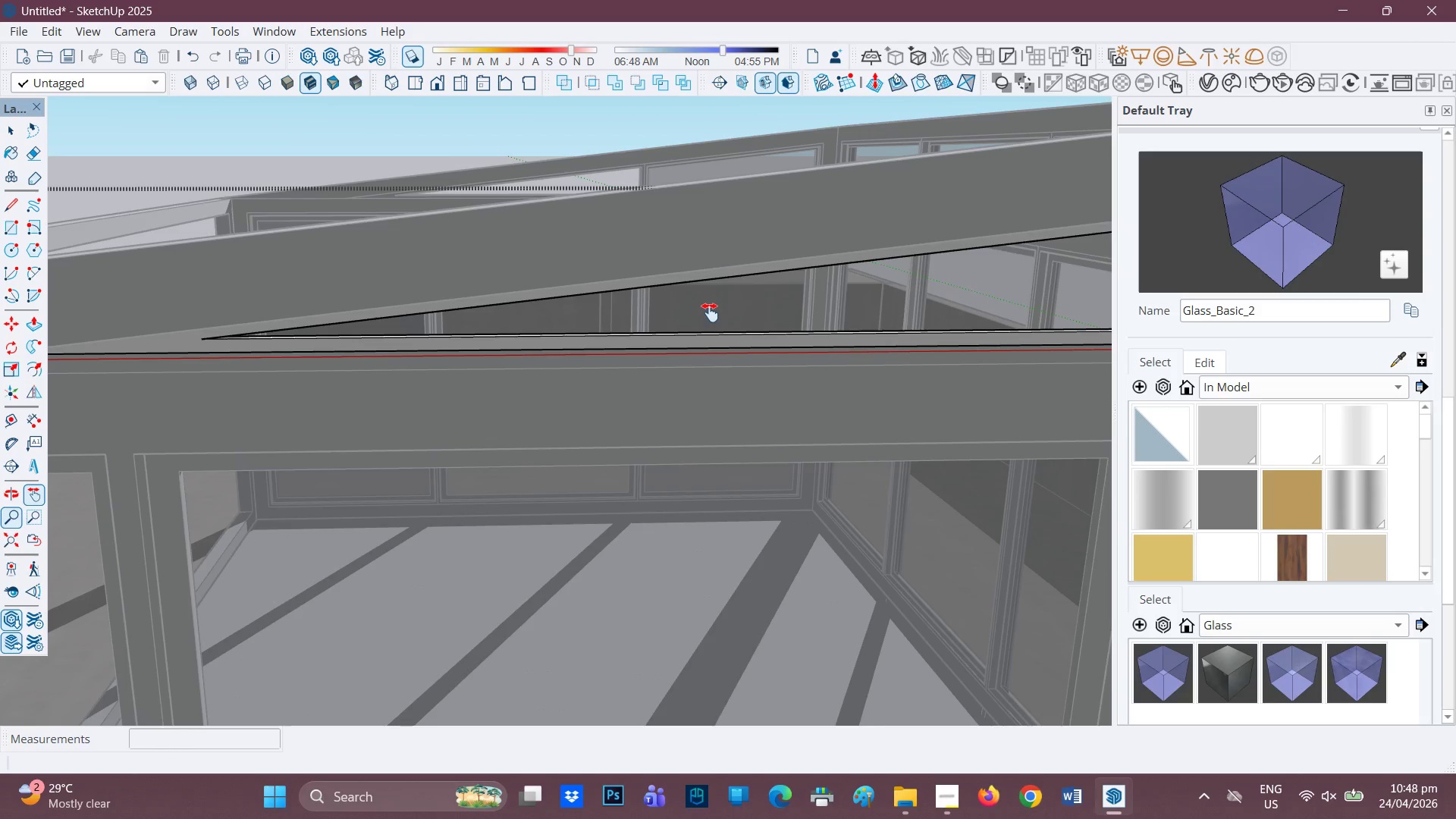 
key(L)
 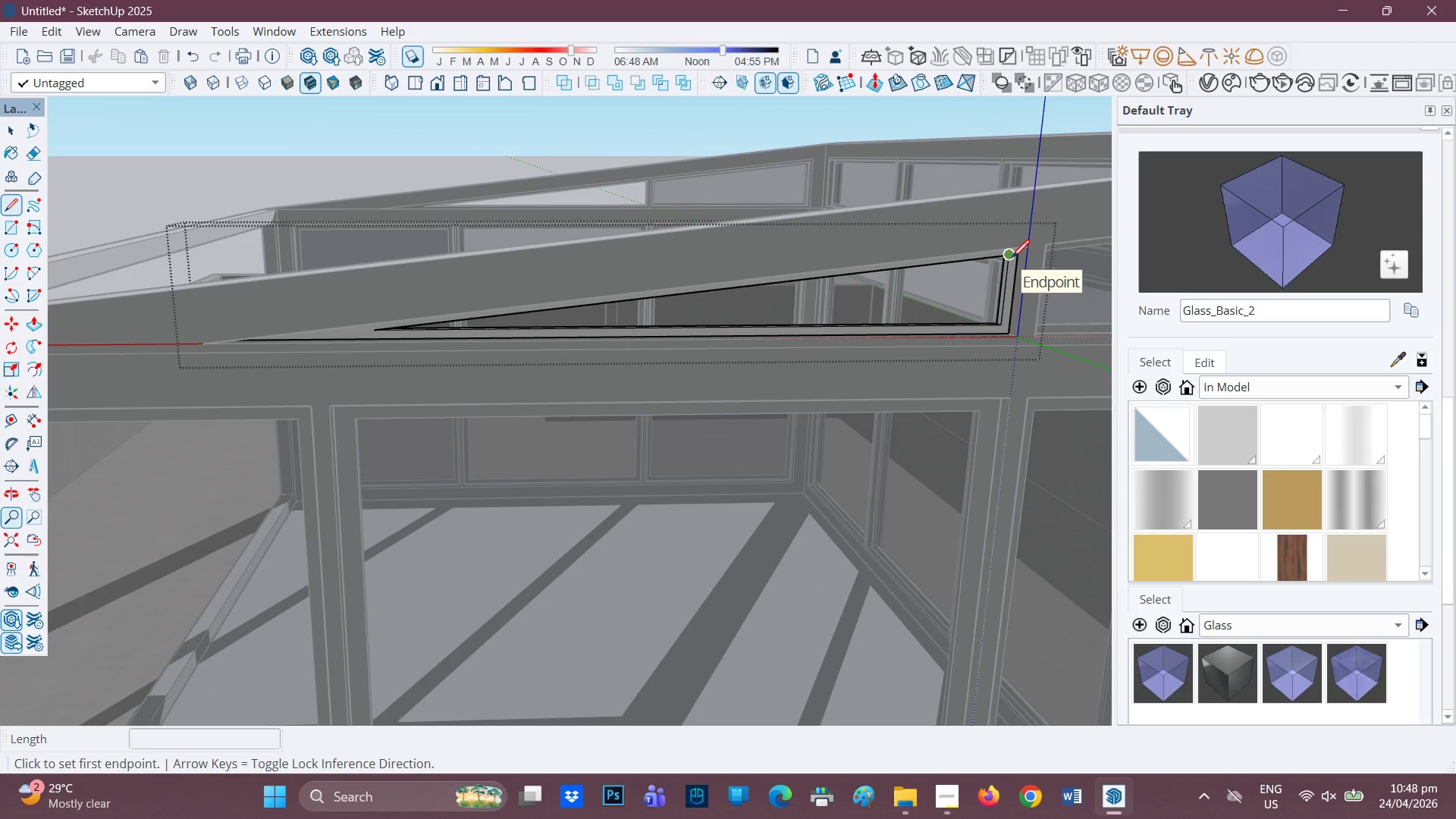 
scroll: coordinate [710, 312], scroll_direction: down, amount: 1.0
 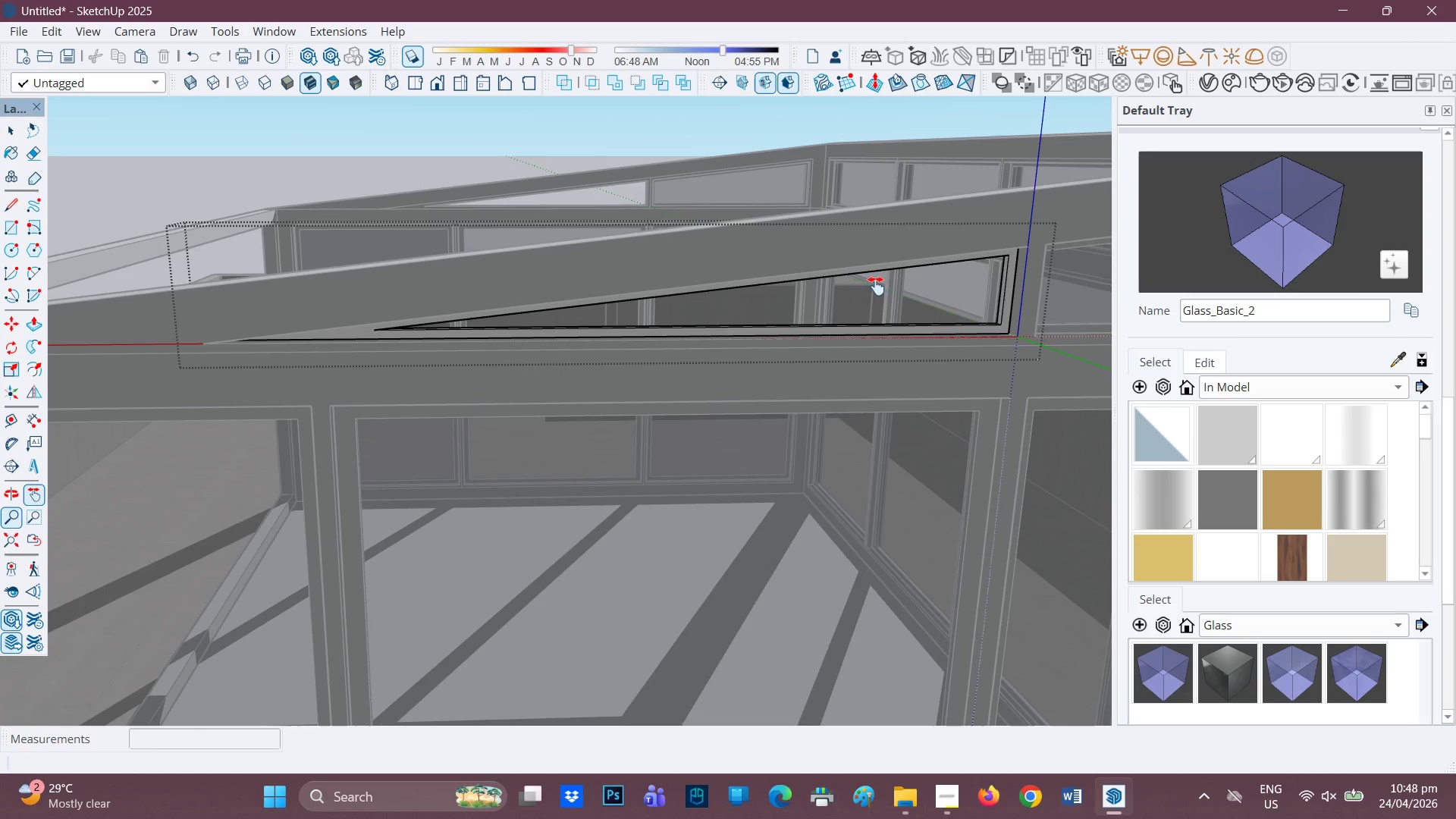 
left_click([1012, 259])
 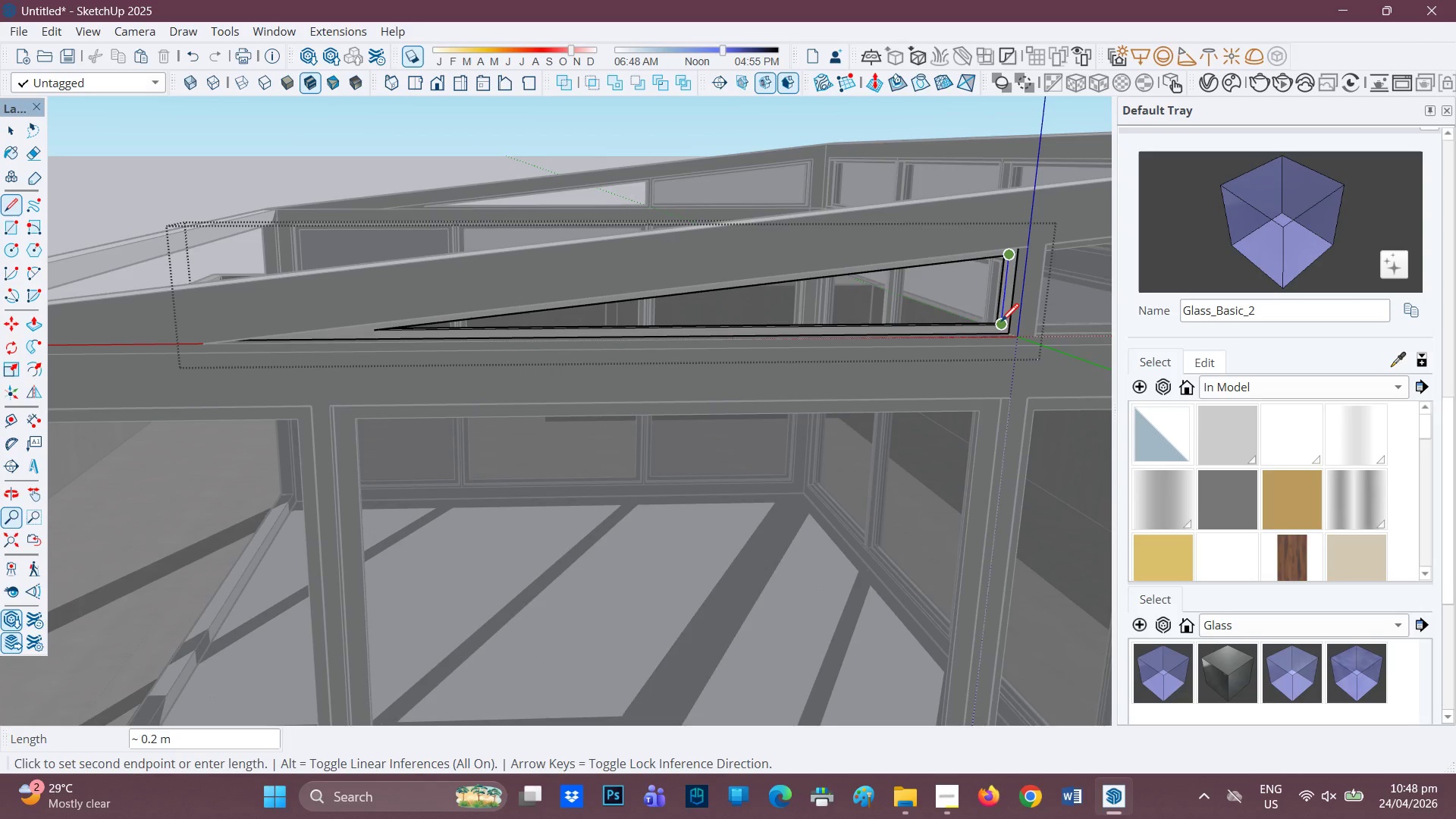 
left_click([1001, 323])
 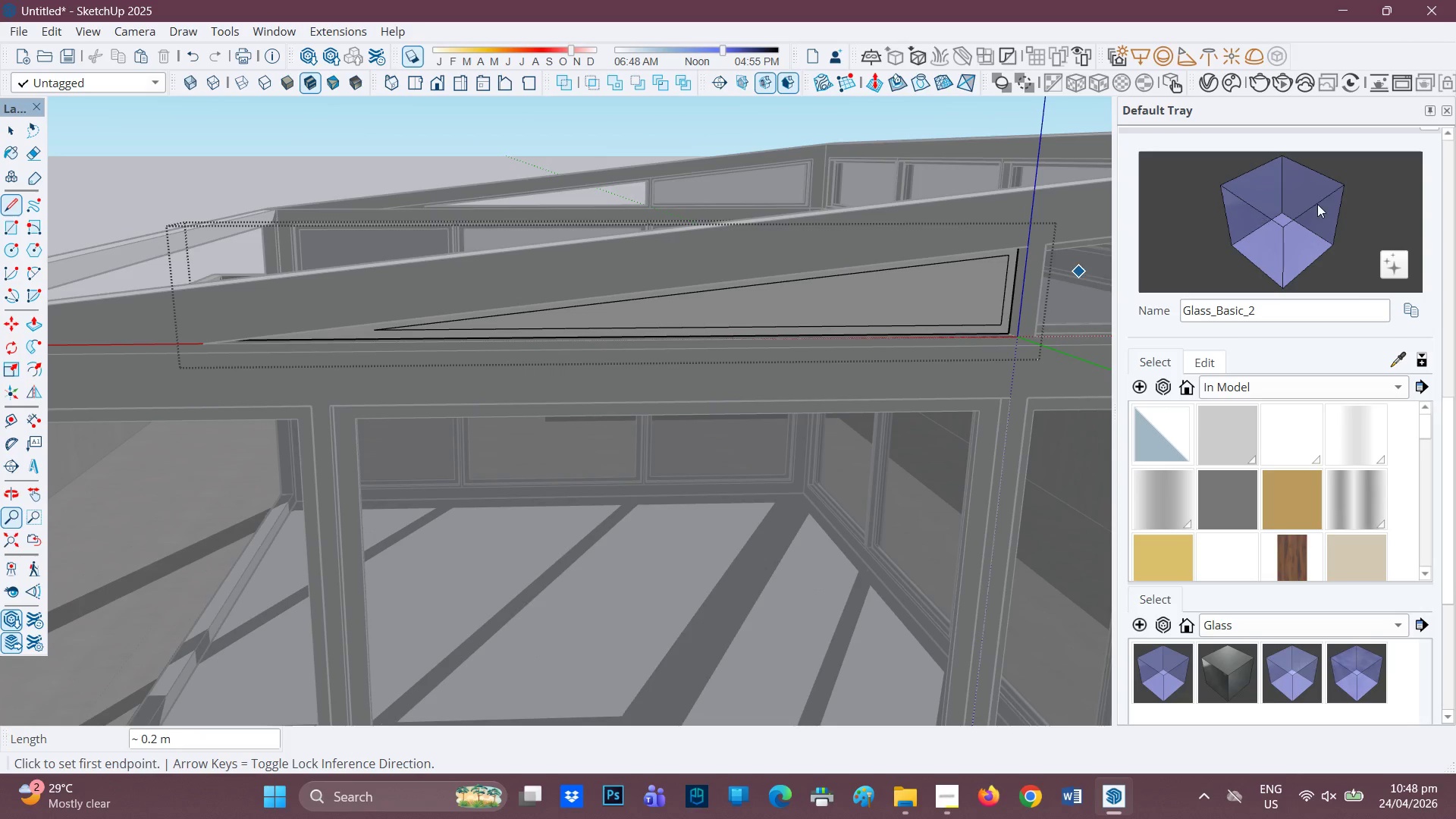 
left_click([1314, 204])
 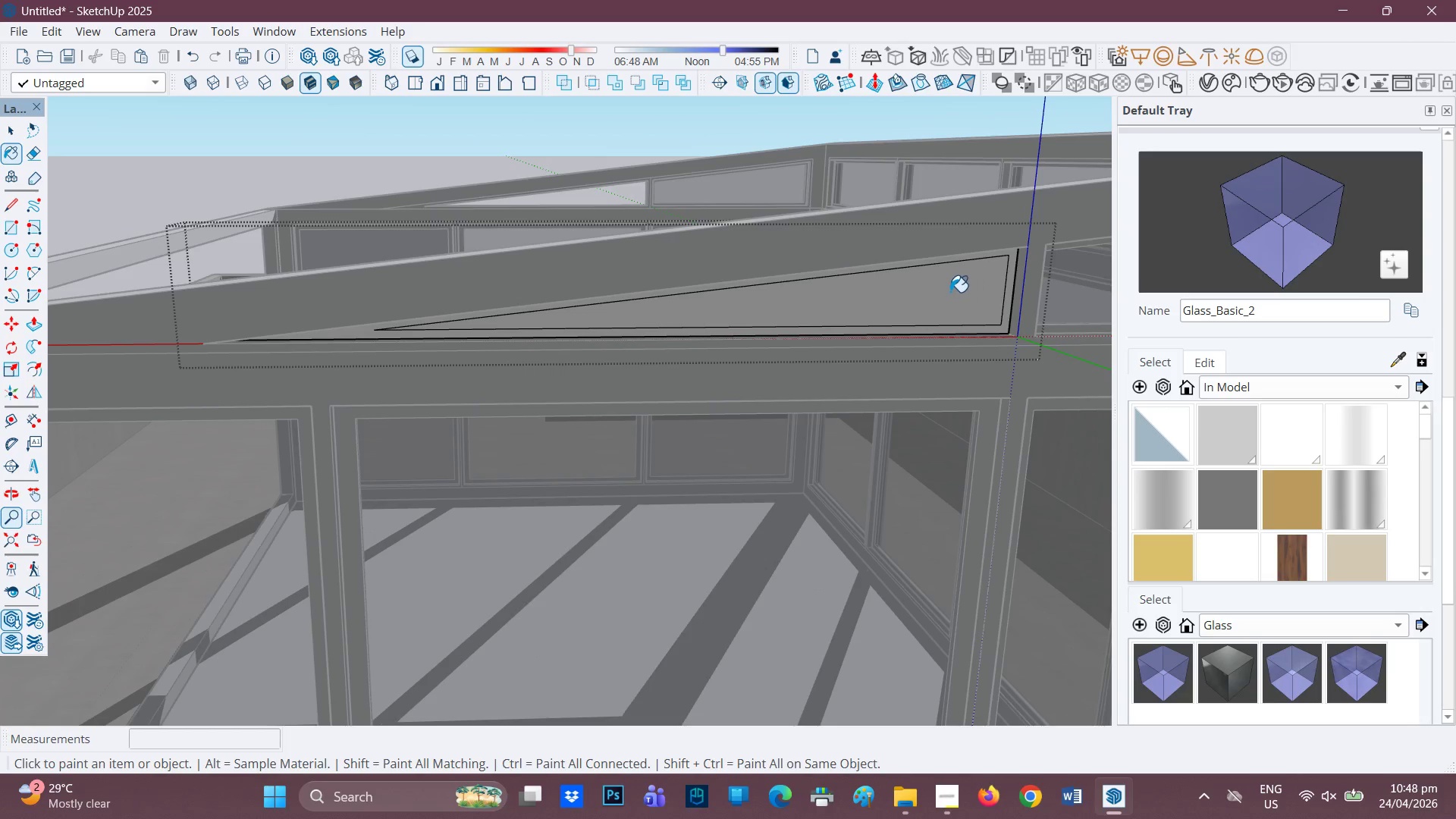 
left_click([950, 292])
 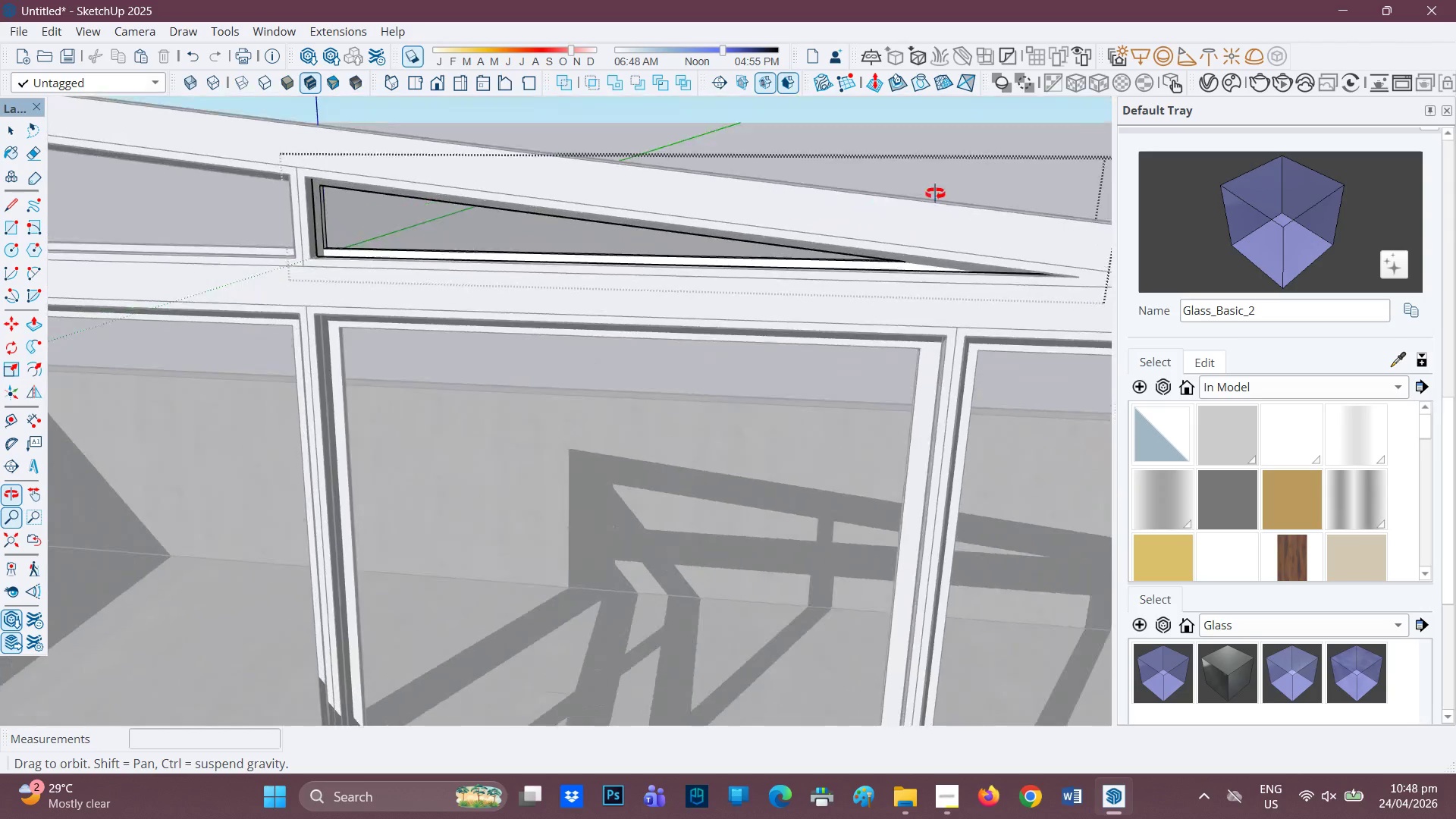 
key(L)
 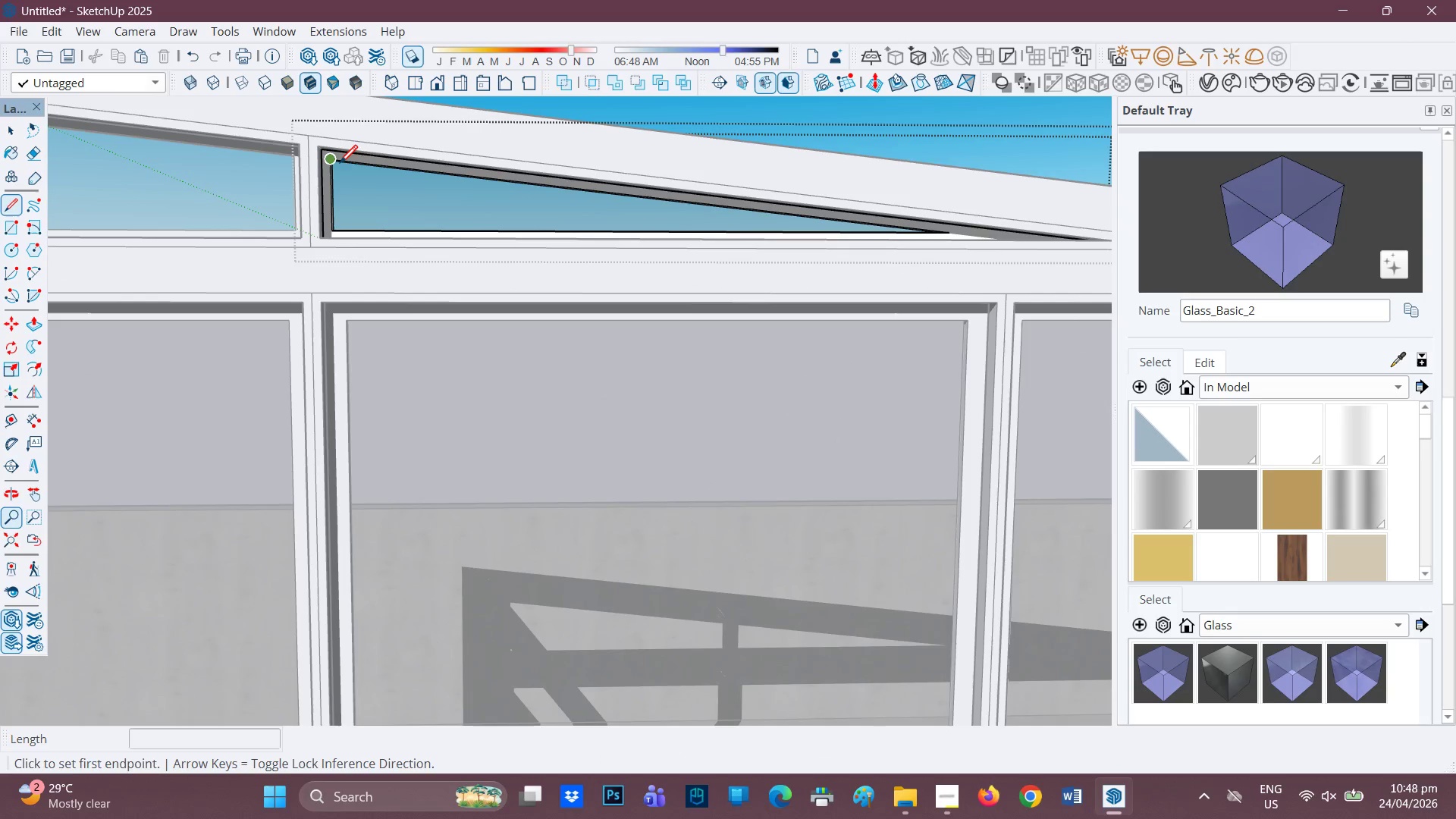 
scroll: coordinate [459, 199], scroll_direction: up, amount: 1.0
 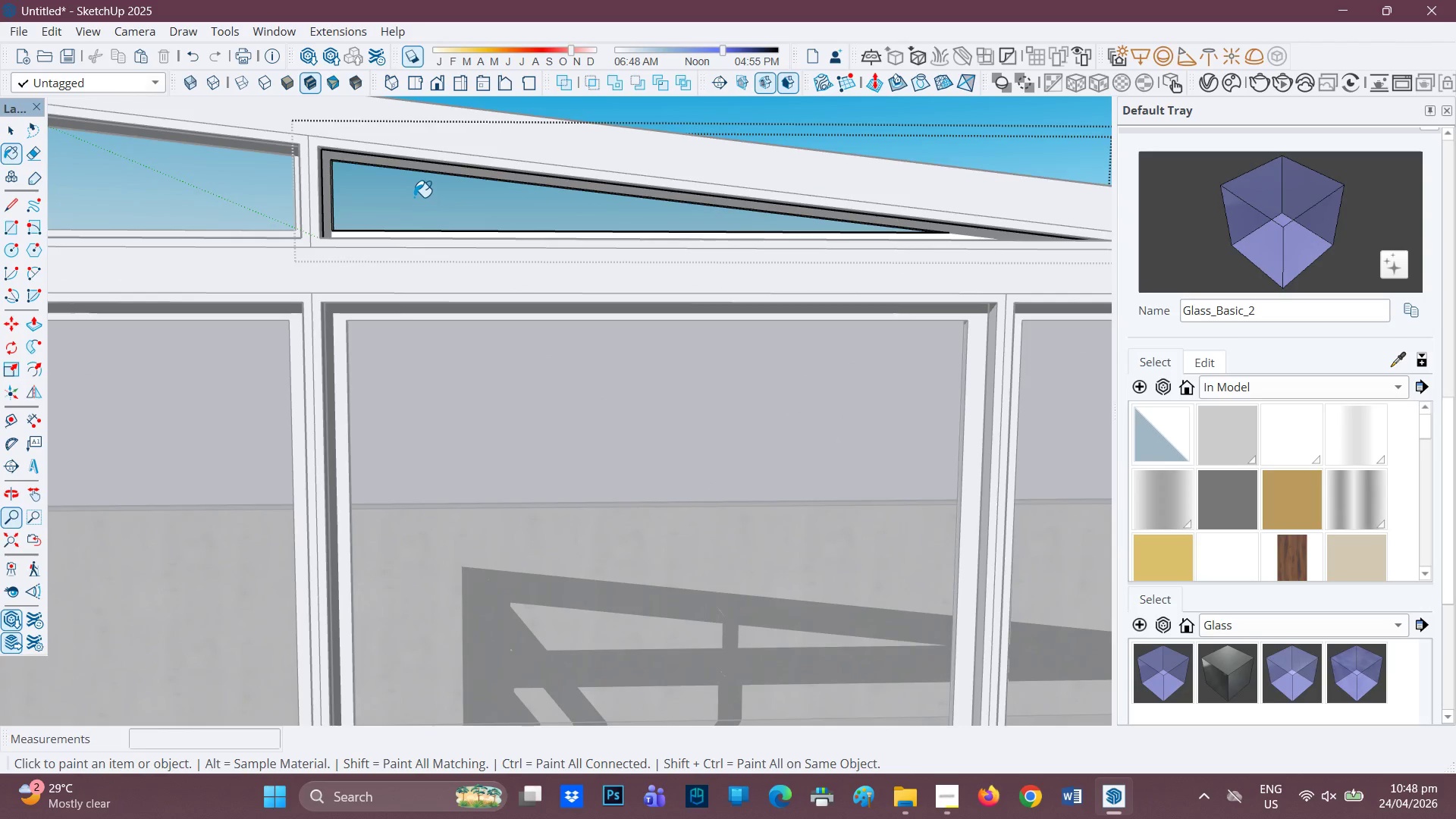 
left_click([340, 165])
 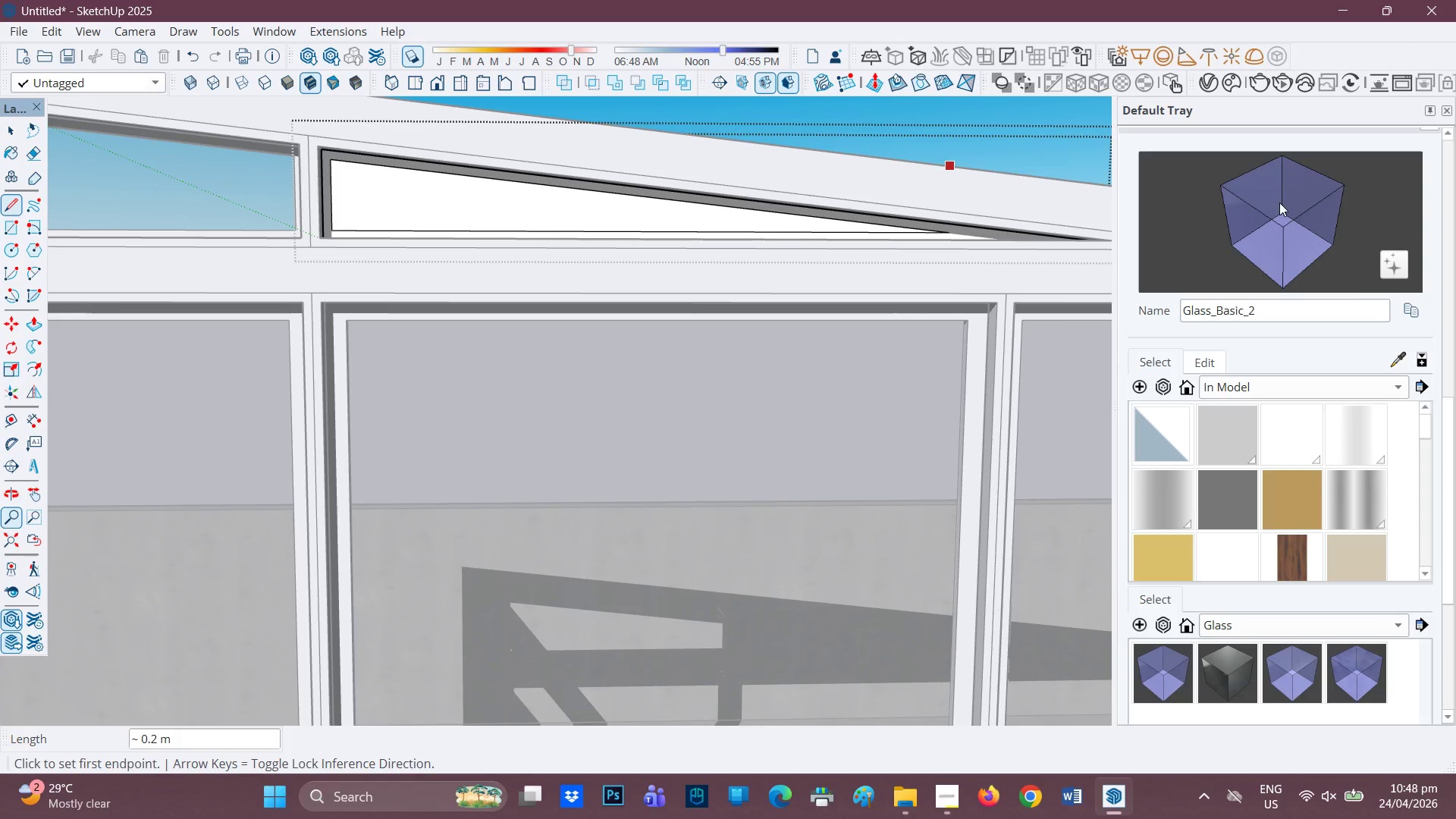 
left_click([428, 199])
 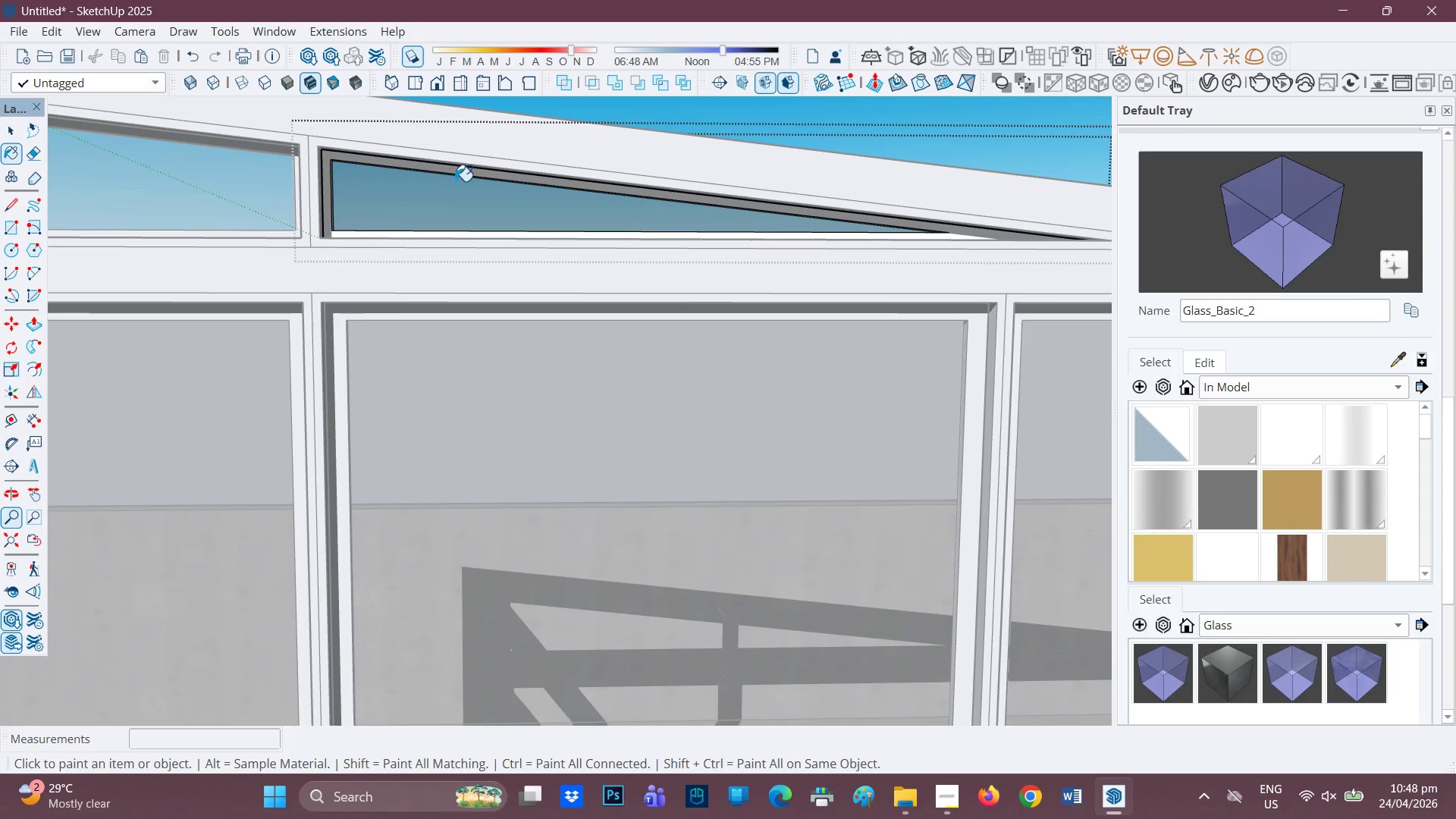 
scroll: coordinate [456, 182], scroll_direction: down, amount: 1.0
 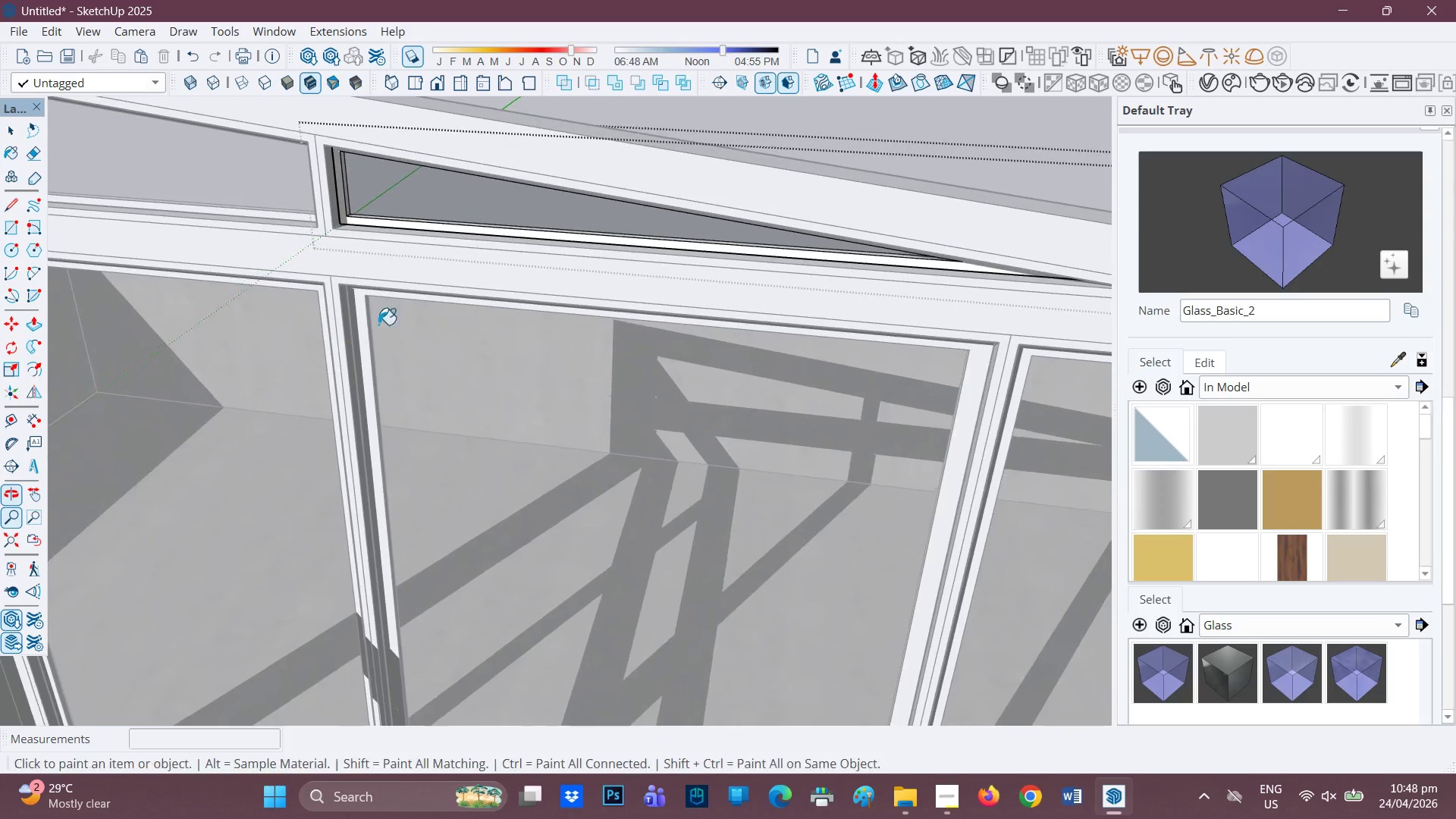 
key(Space)
 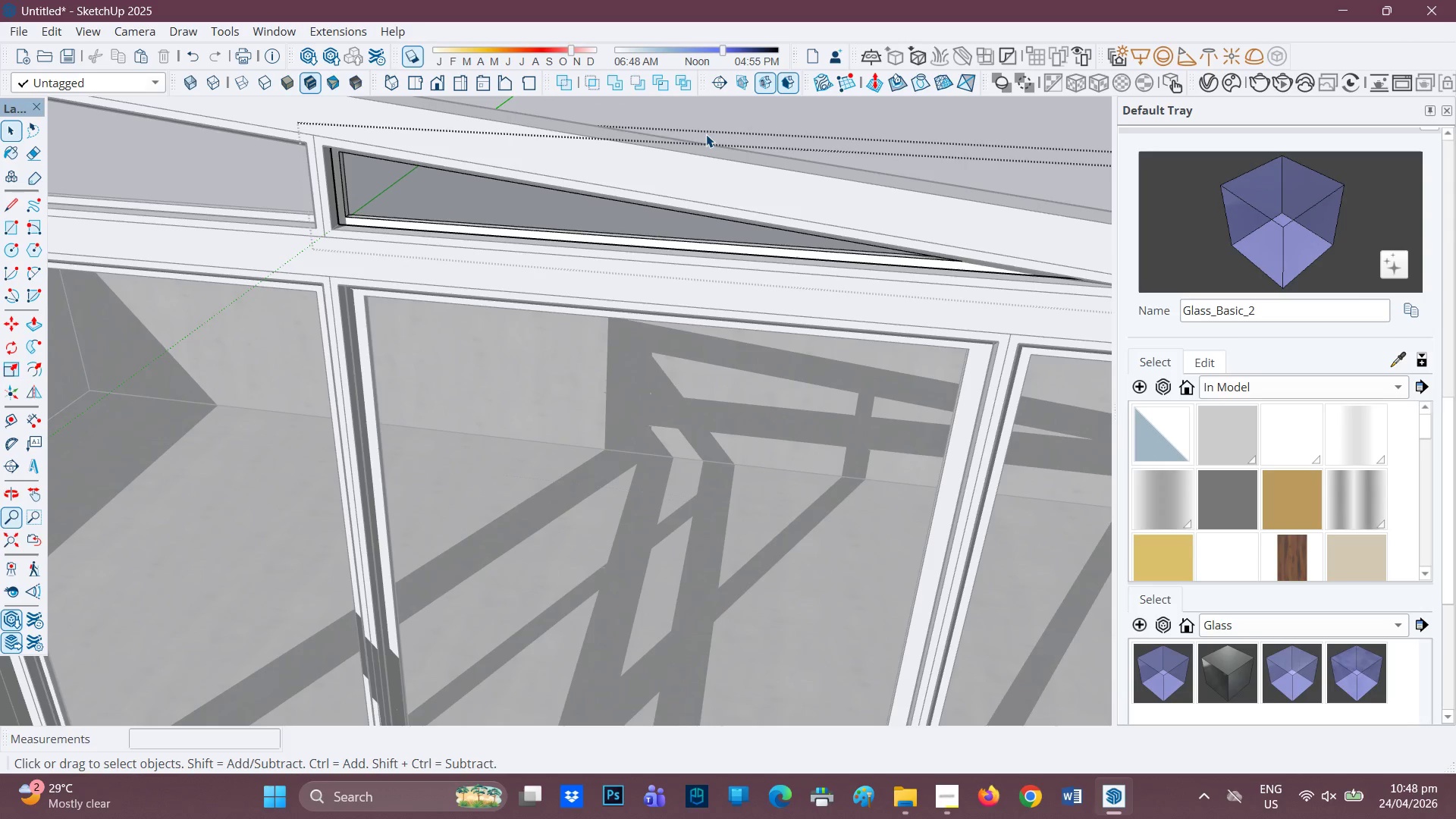 
double_click([706, 134])
 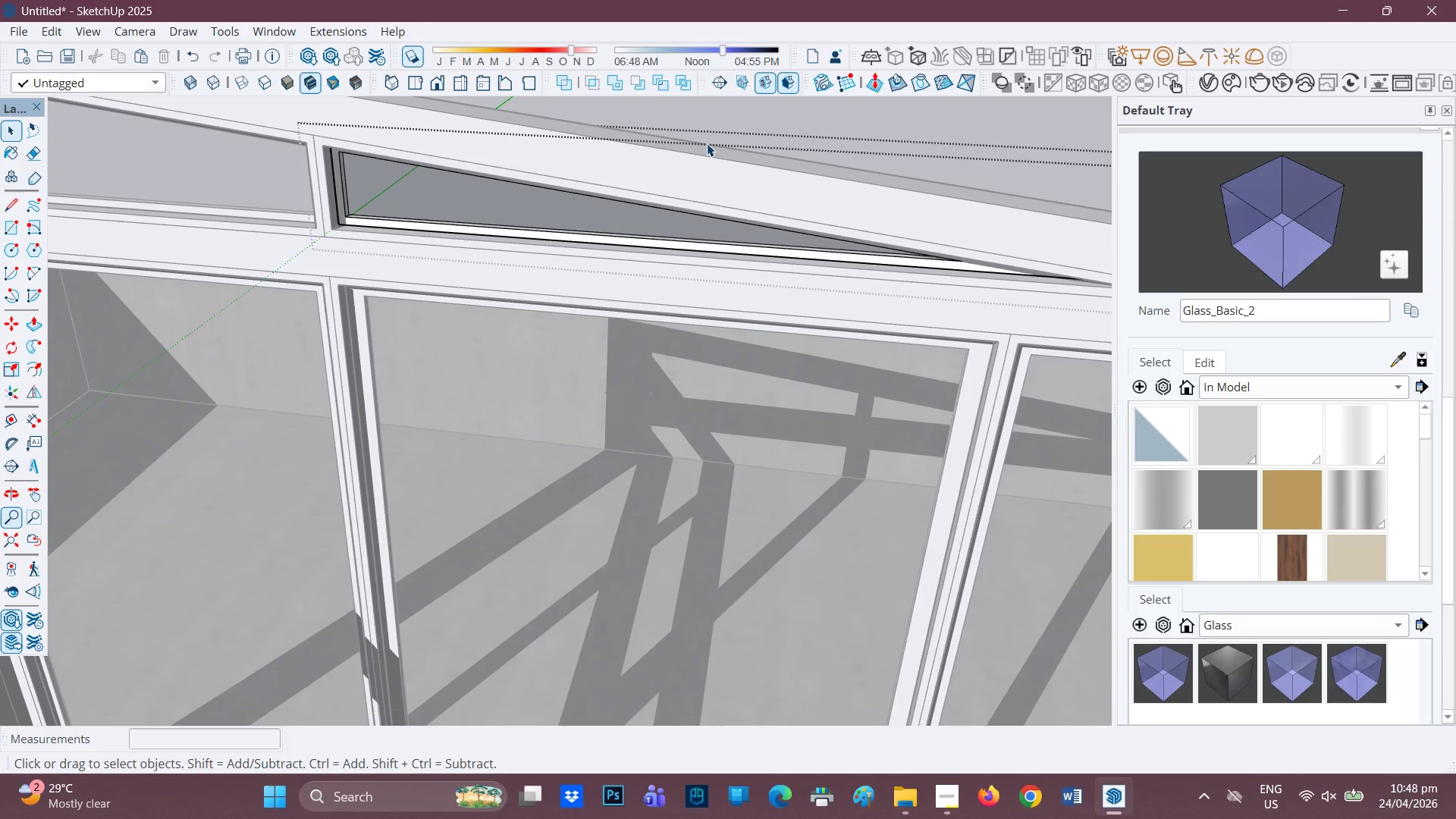 
double_click([707, 143])
 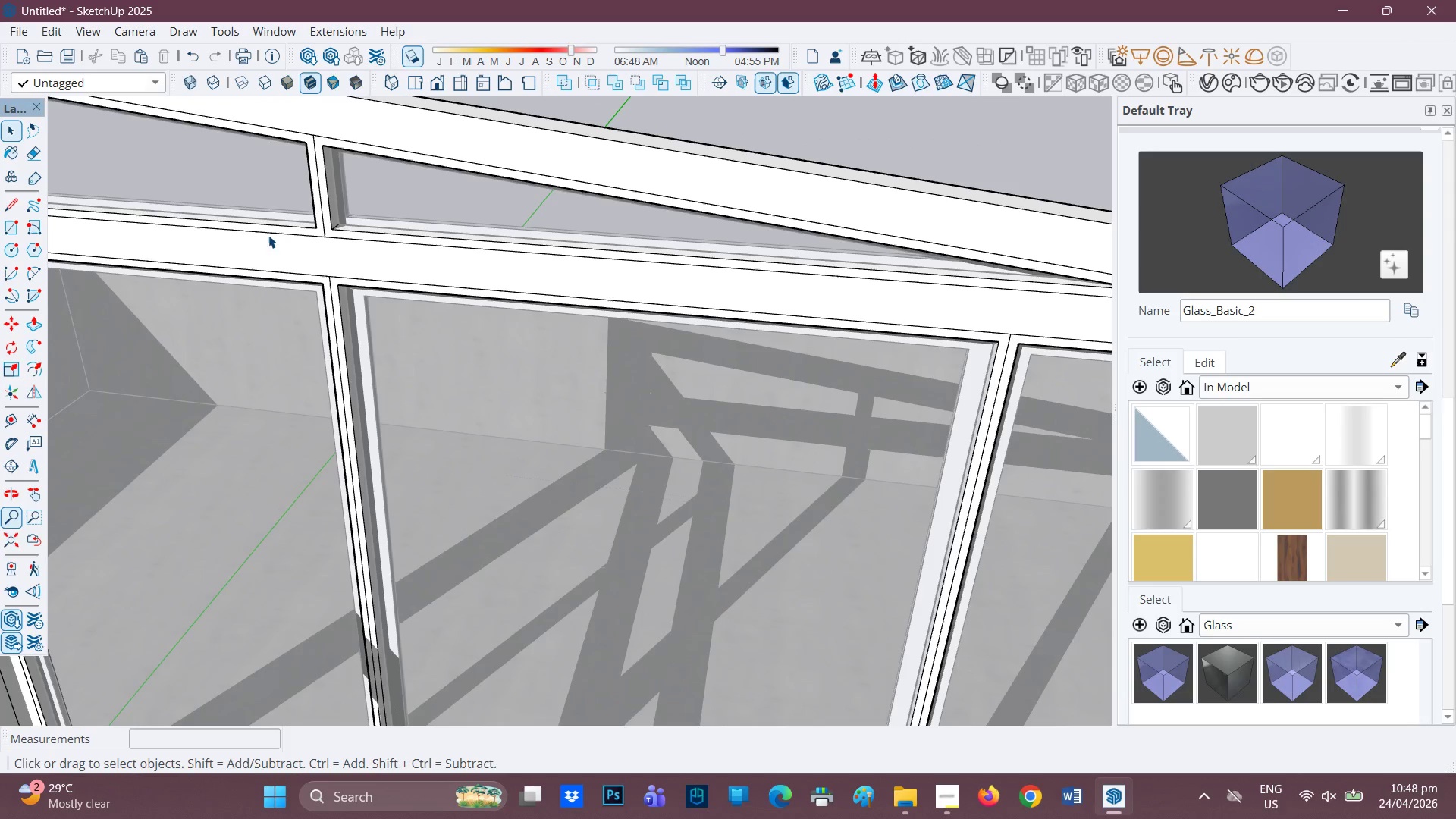 
left_click([379, 224])
 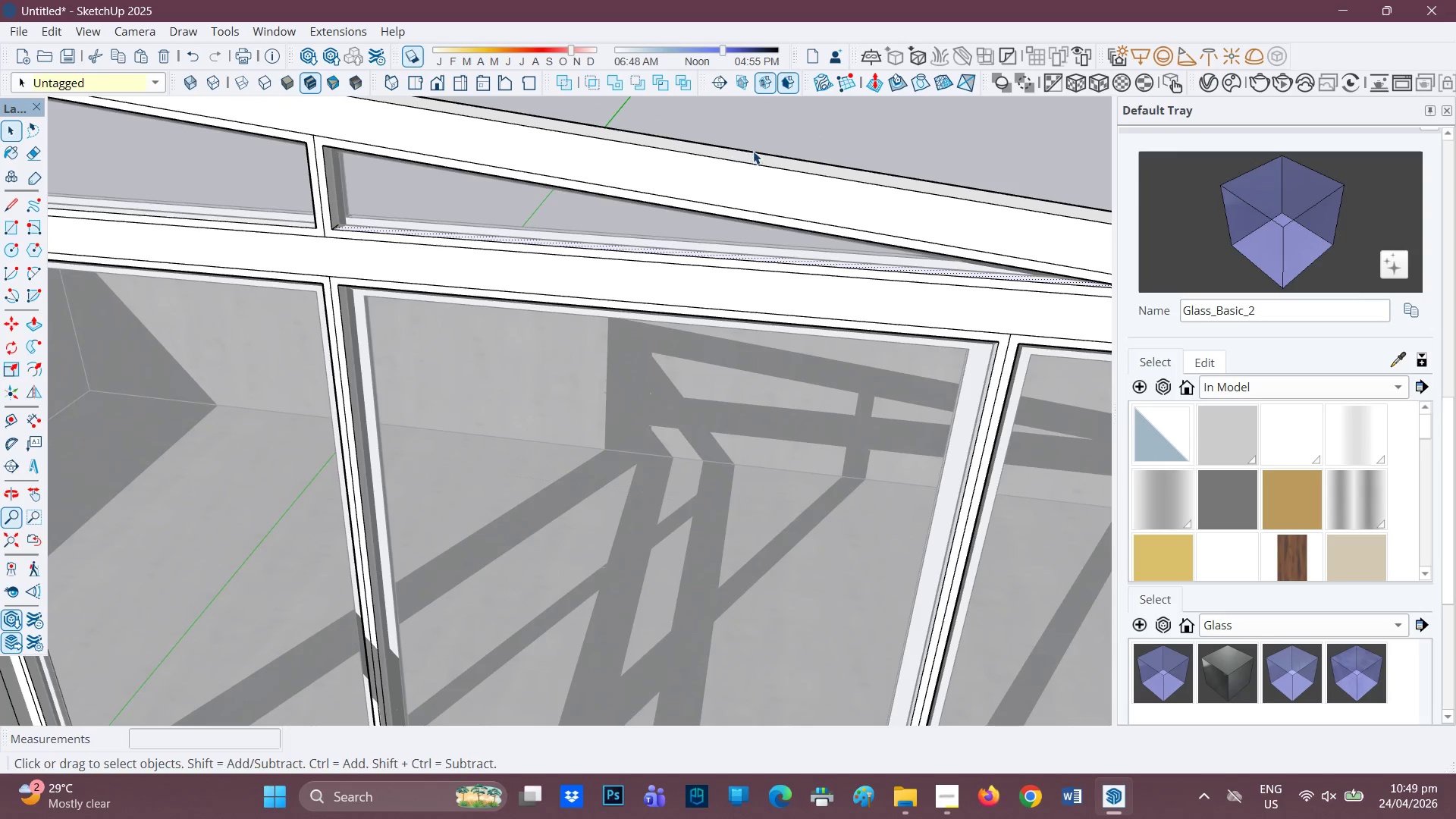 
left_click([754, 149])
 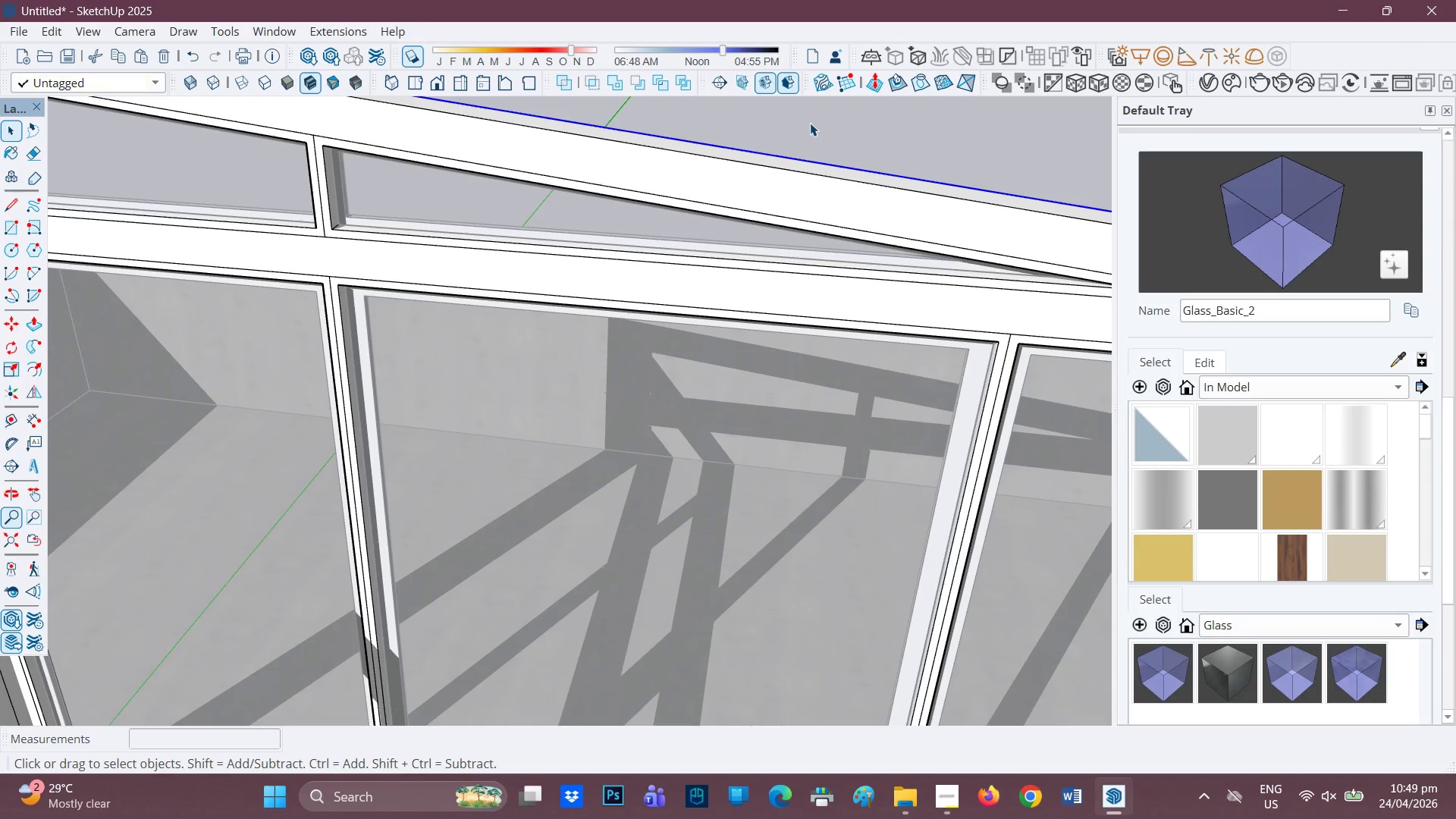 
double_click([821, 122])
 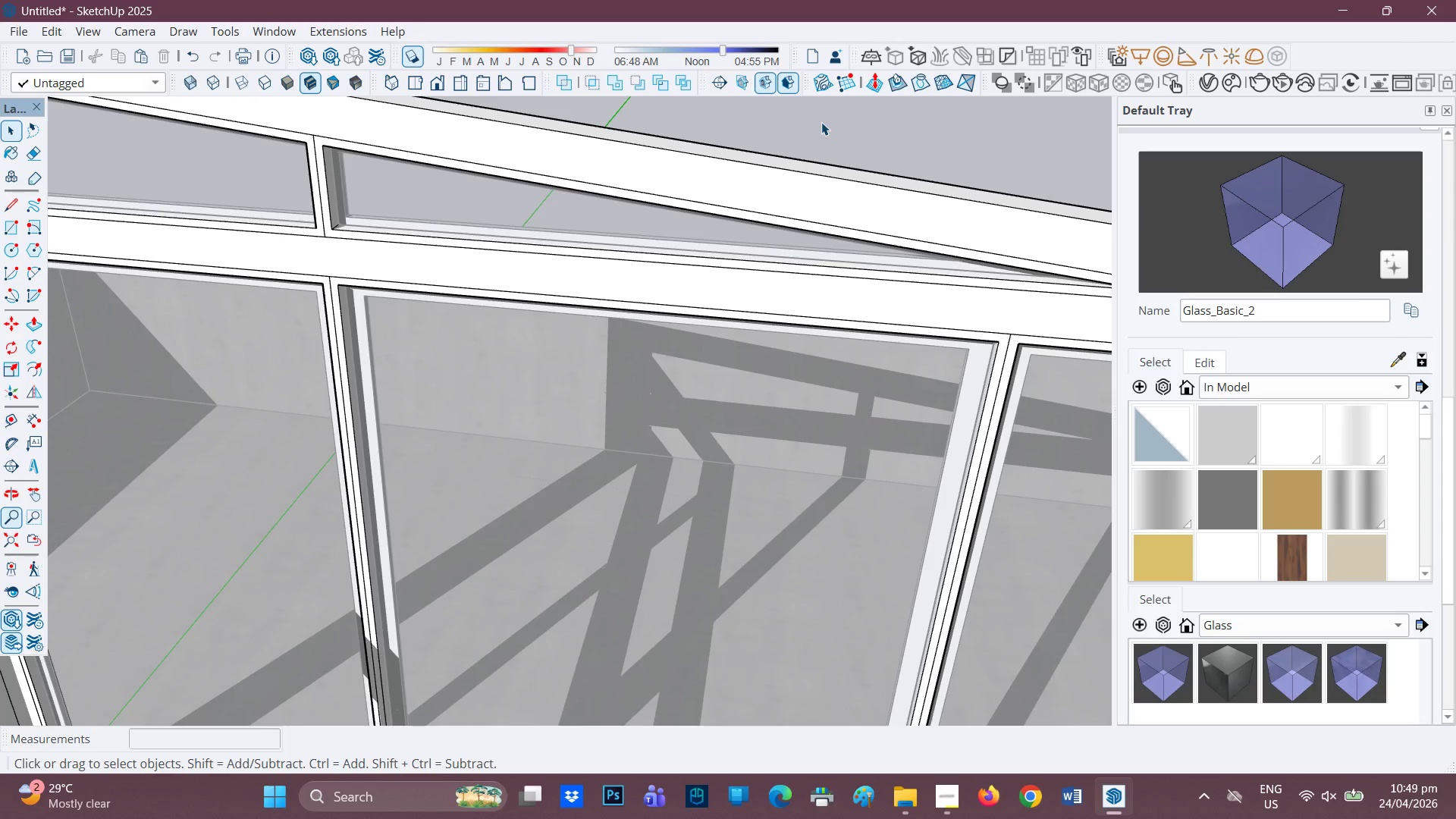 
triple_click([821, 122])
 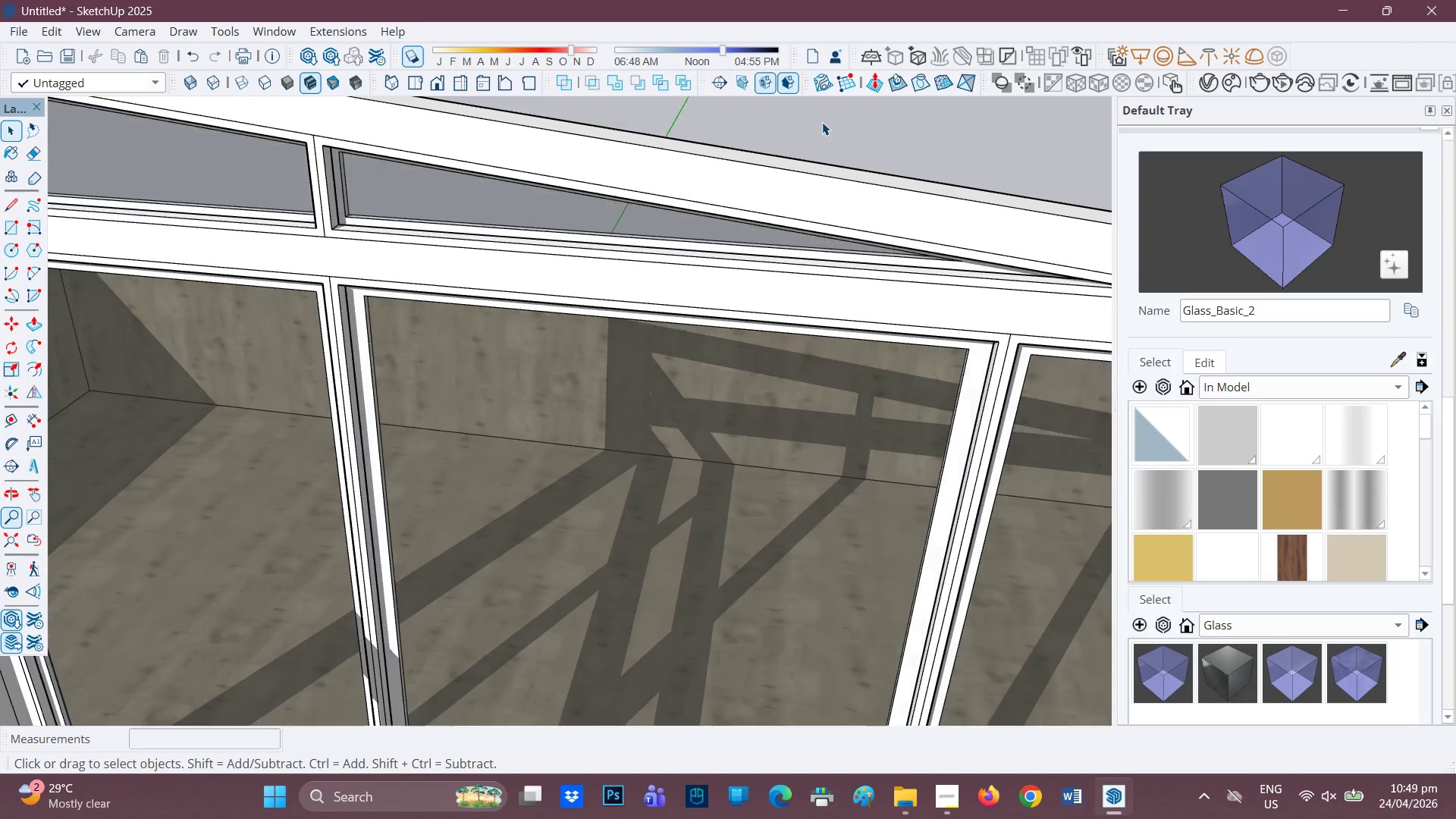 
triple_click([822, 122])
 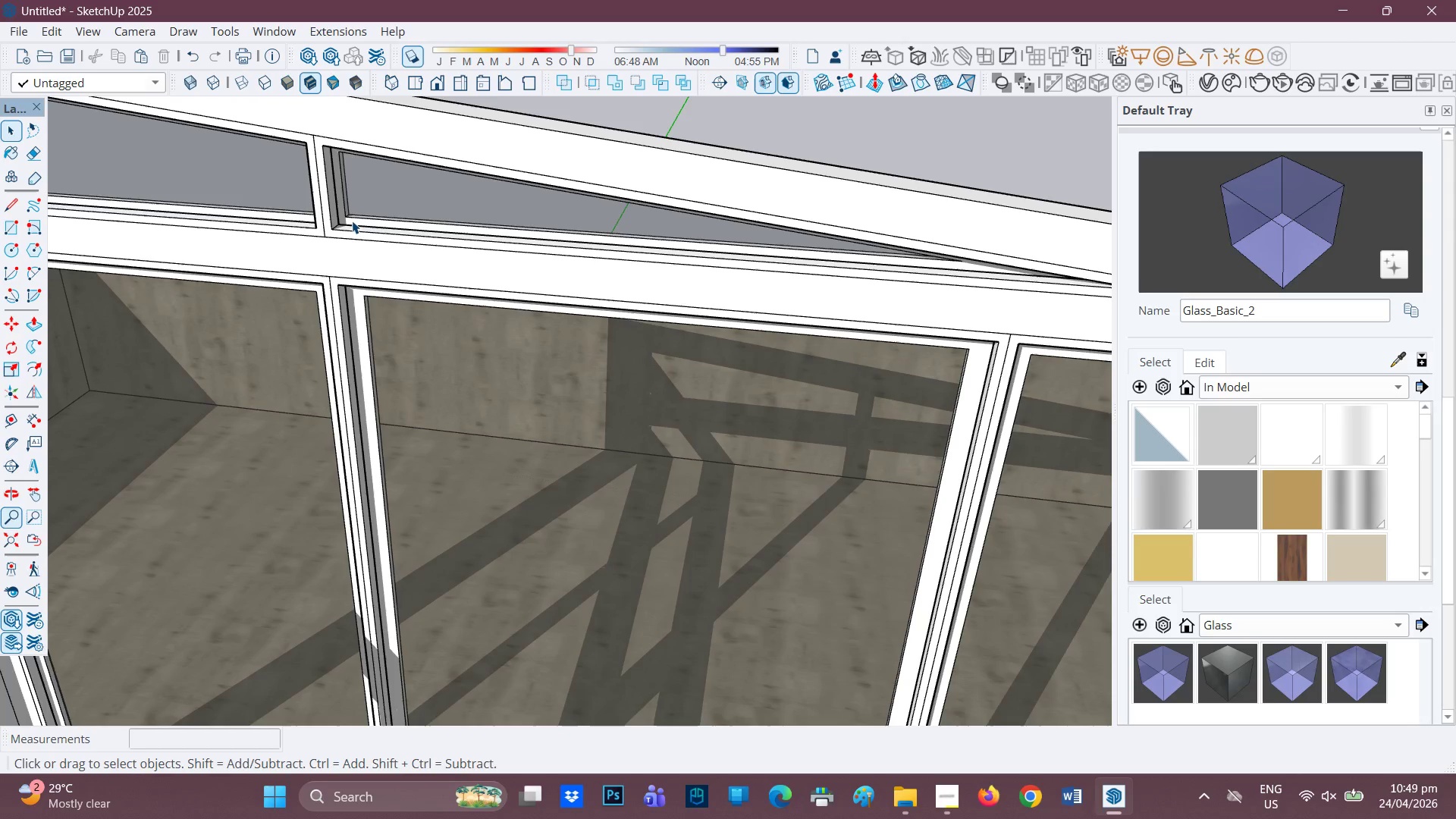 
left_click([352, 221])
 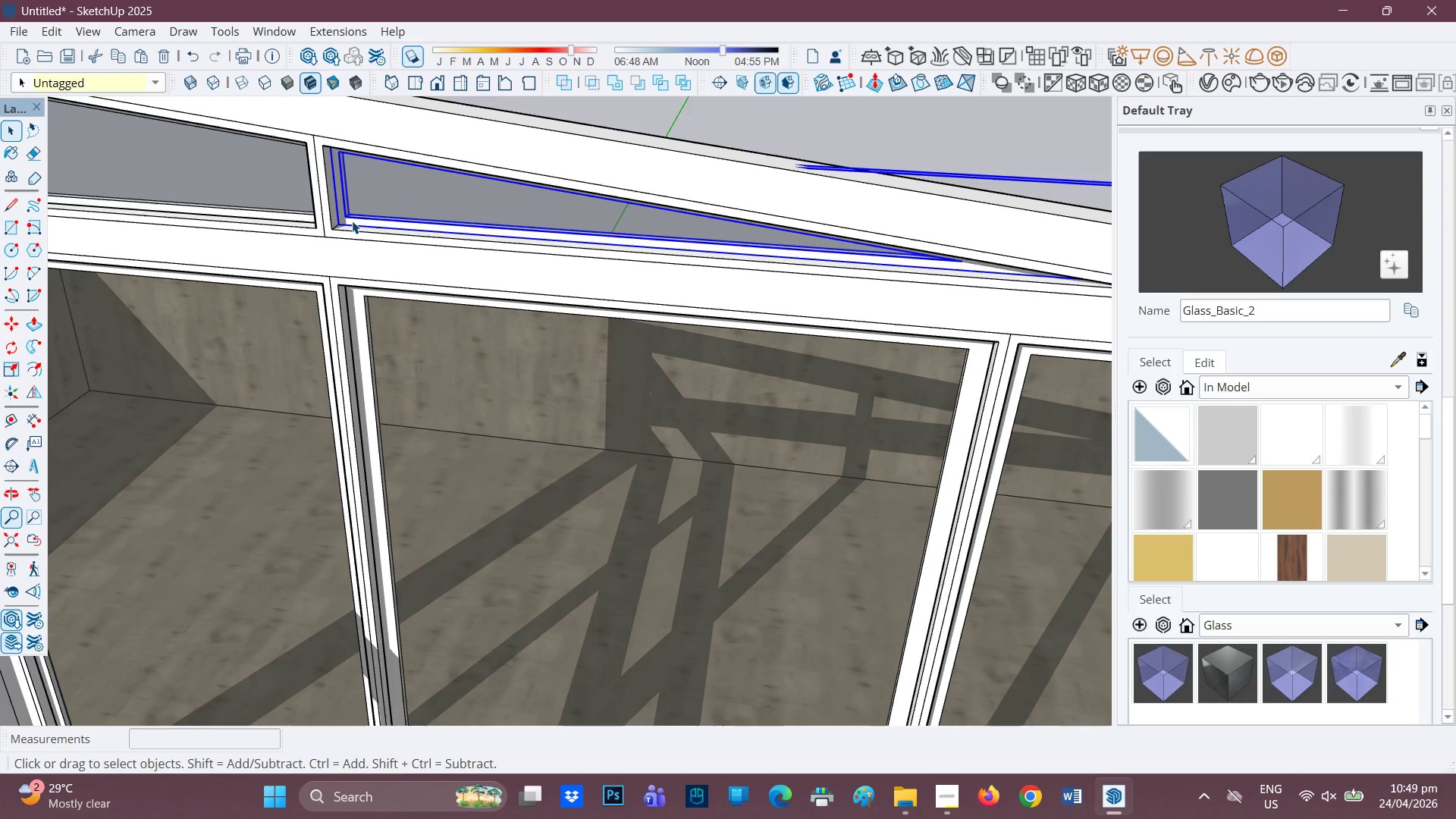 
right_click([352, 221])
 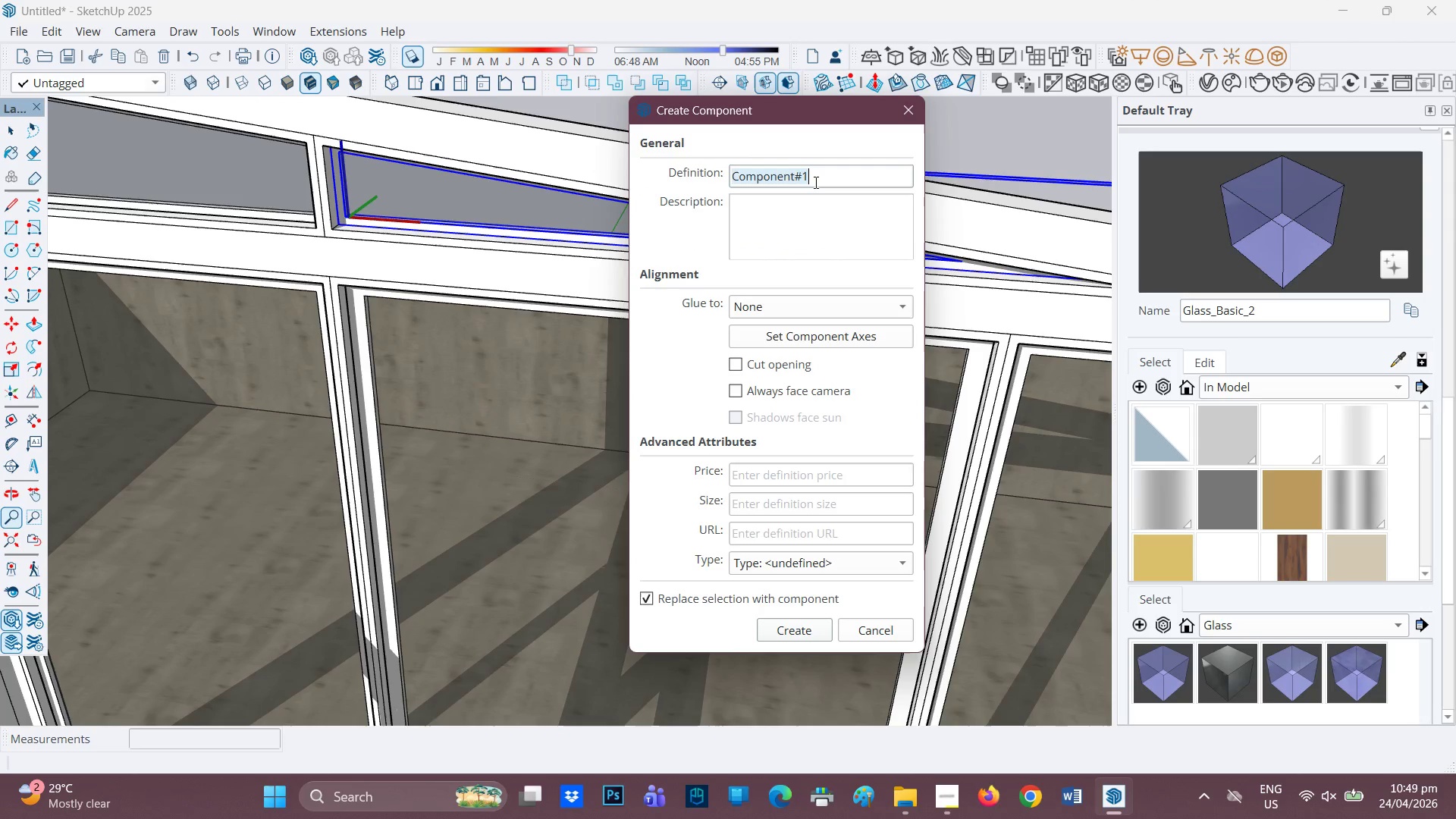 
type(WALL GLASS STRUCTURE)
 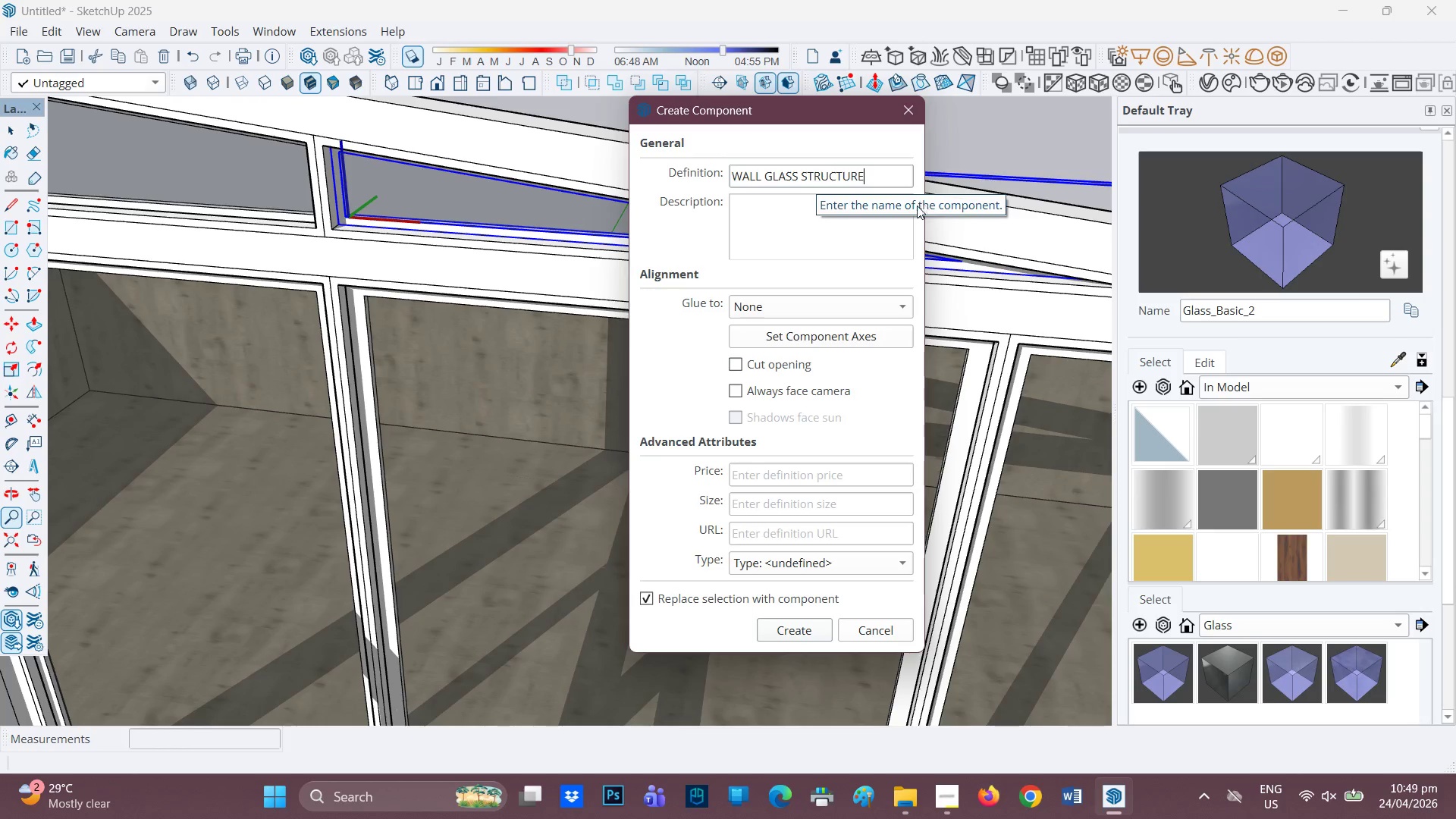 
key(Space)
 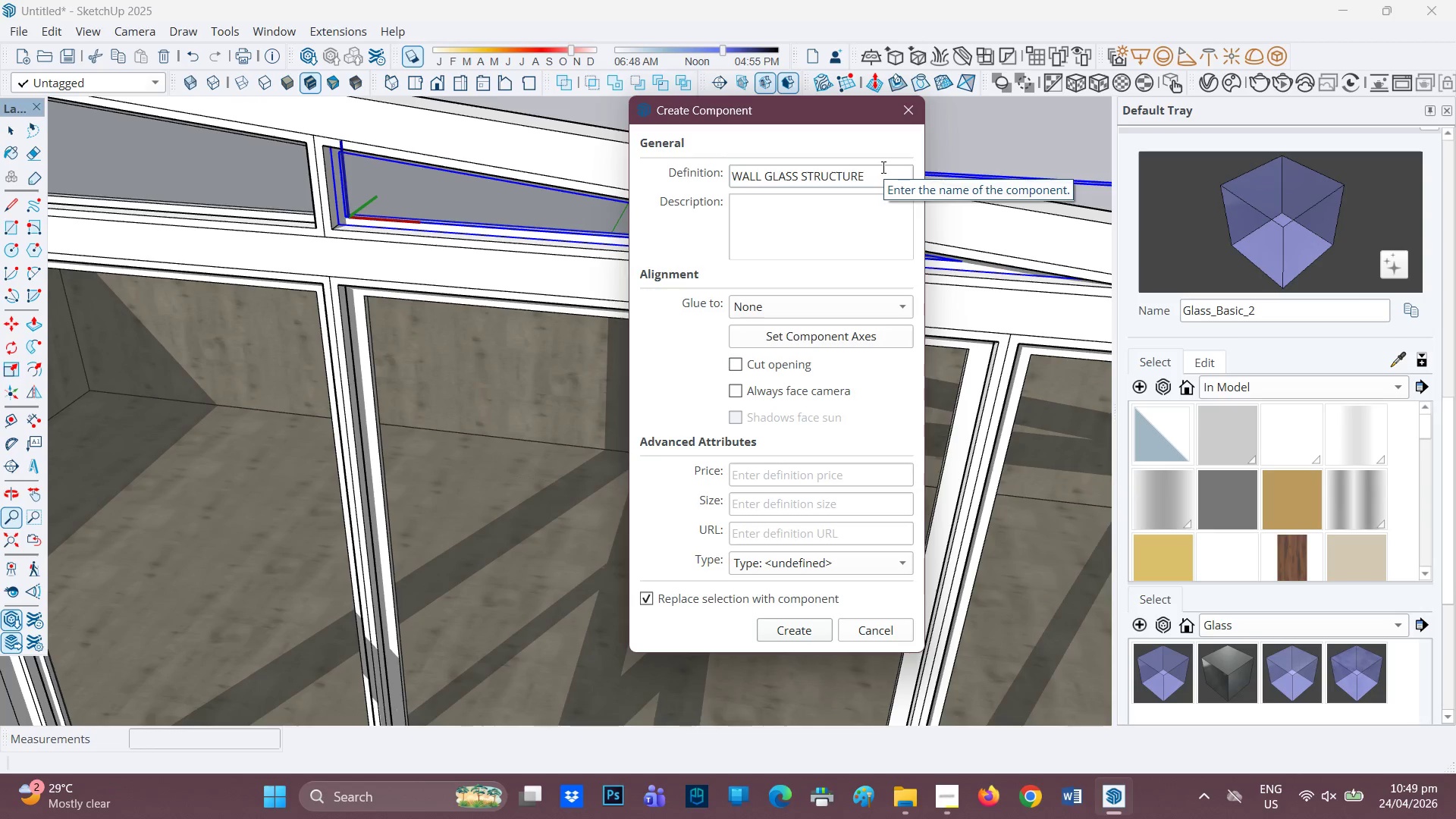 
wait(9.36)
 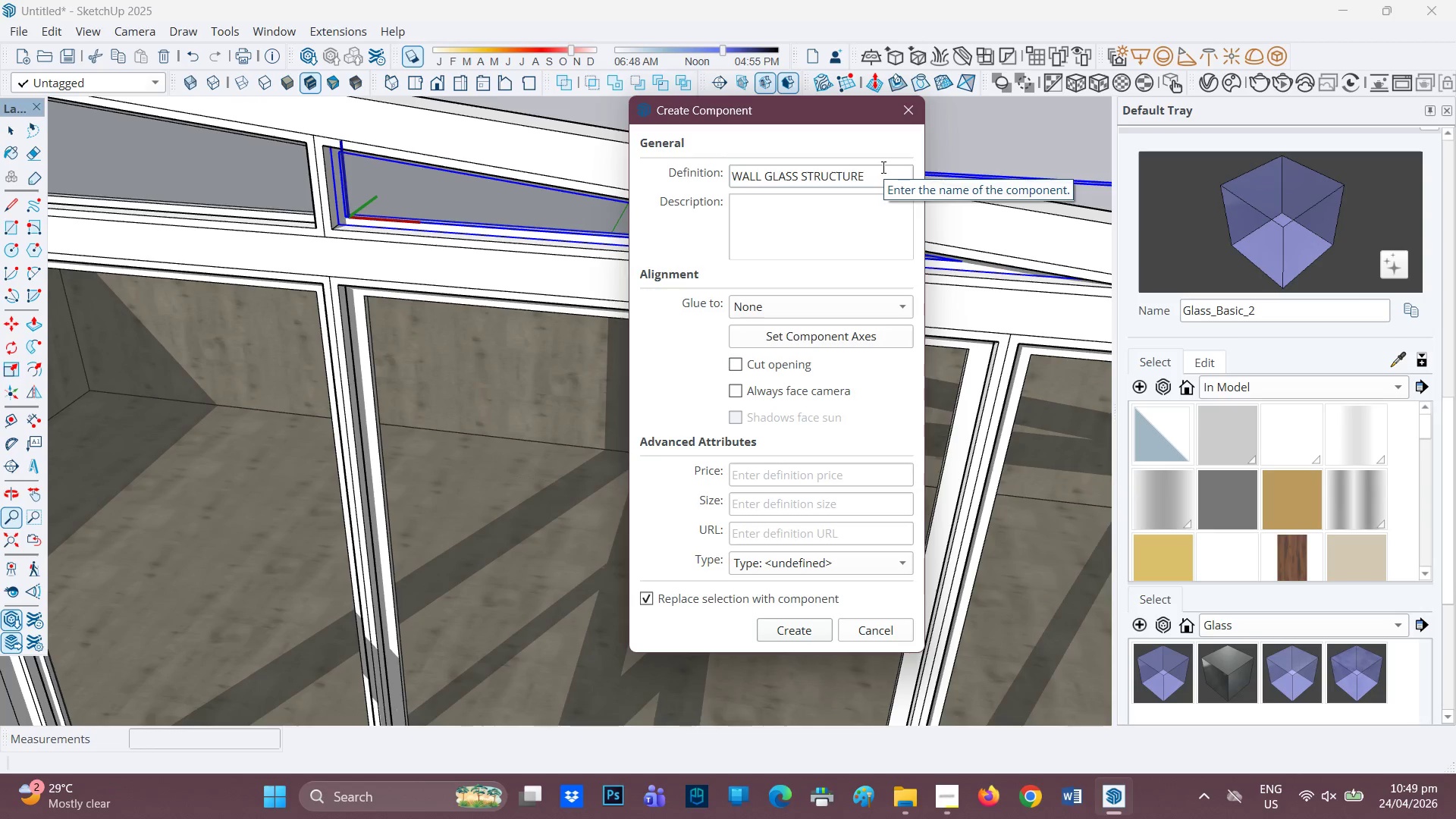 
type(DISE)
key(Backspace)
key(Backspace)
key(Backspace)
key(Backspace)
type(D)
key(Backspace)
type(SE)
key(Backspace)
type(IDE )
 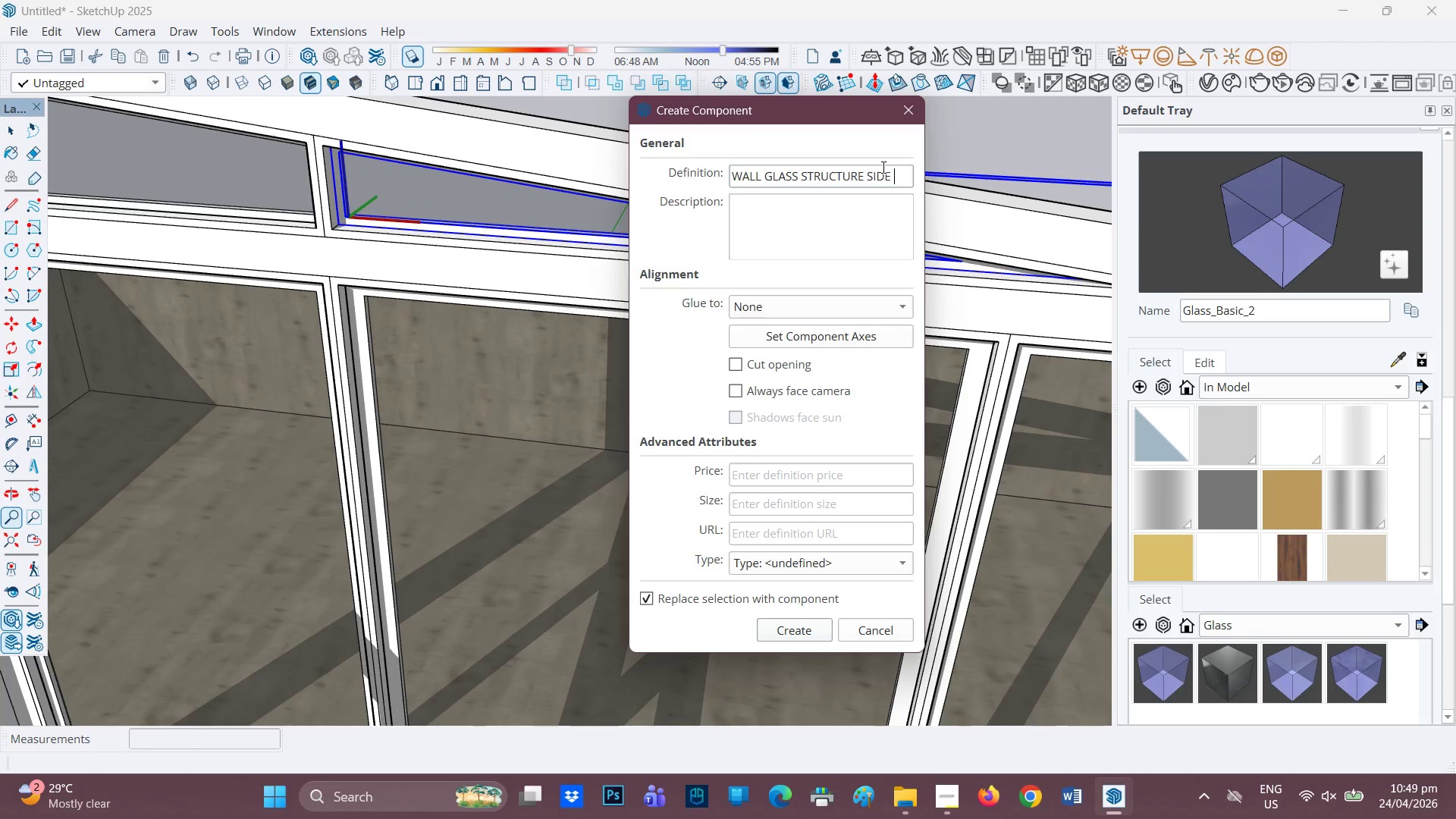 
key(1)
 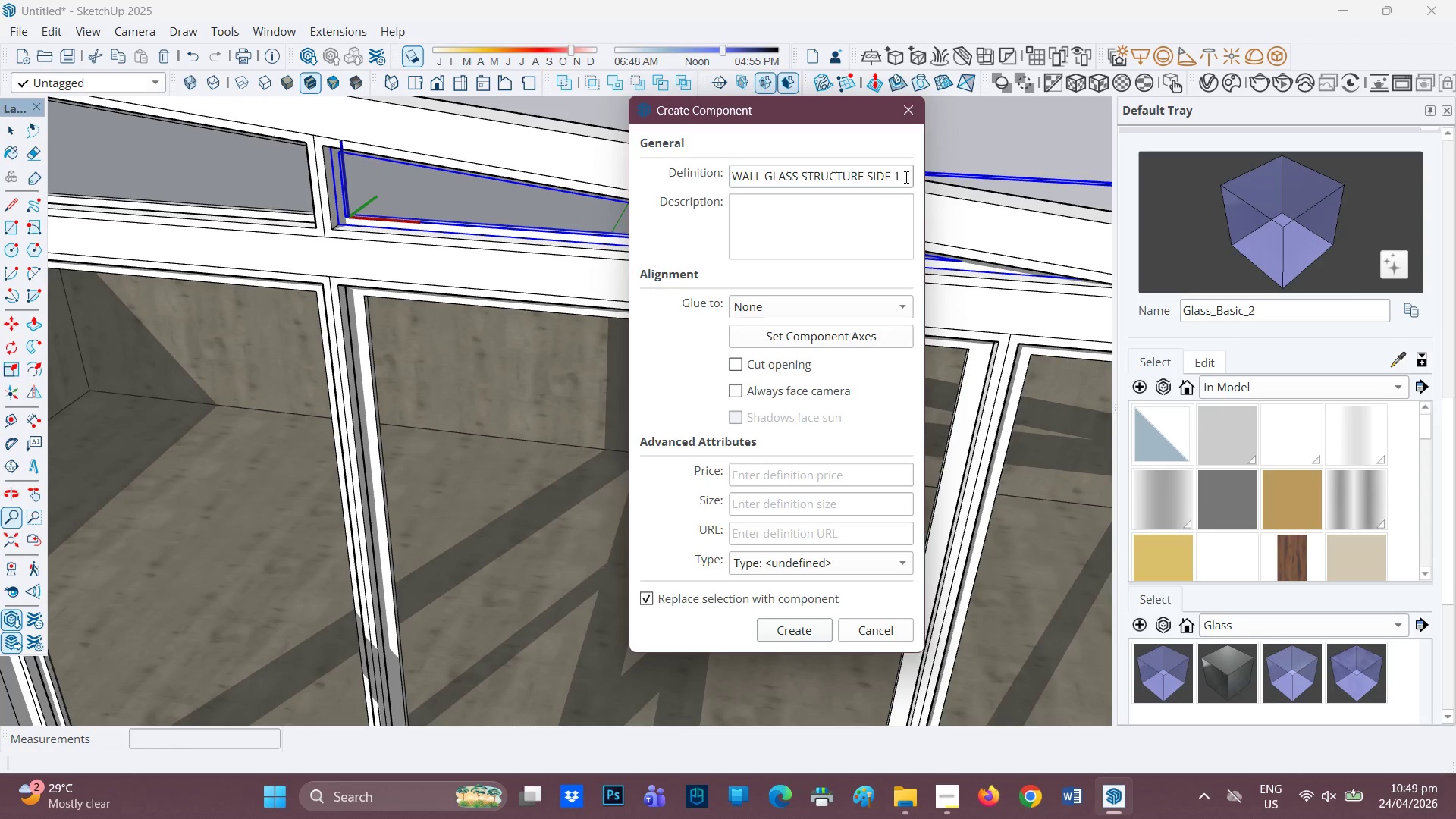 
key(Backspace)
 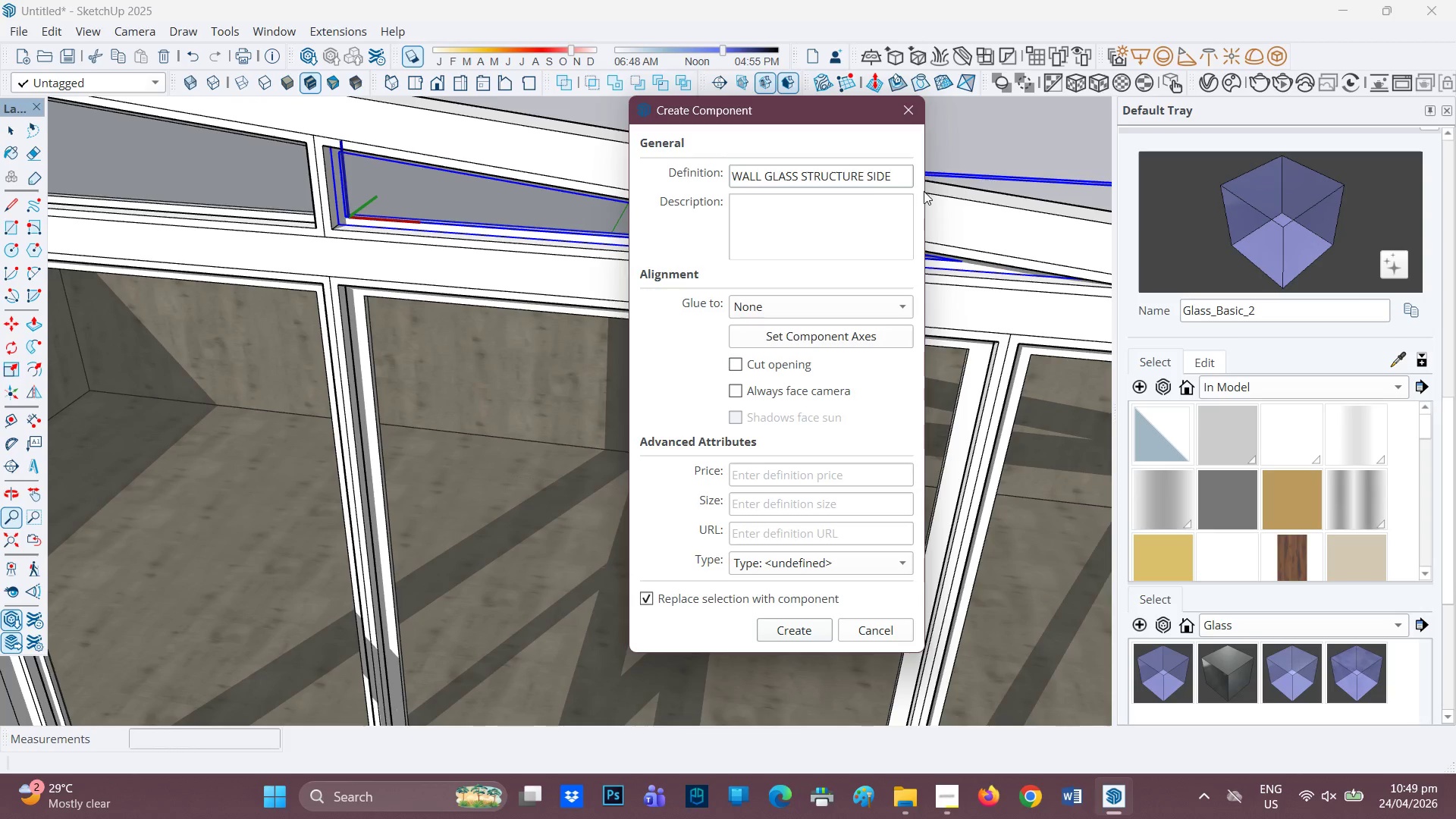 
key(A)
 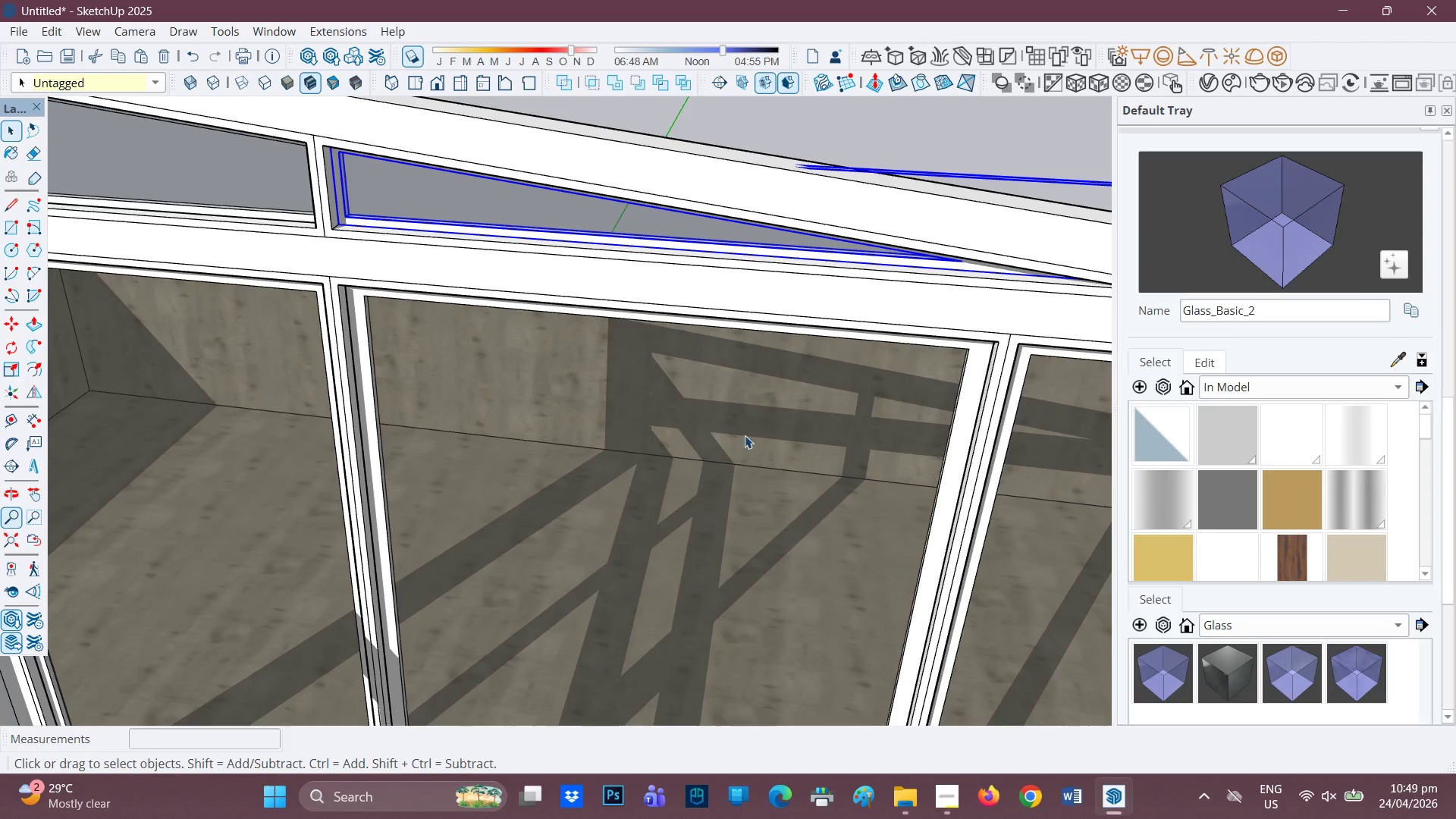 
scroll: coordinate [384, 222], scroll_direction: none, amount: 0.0
 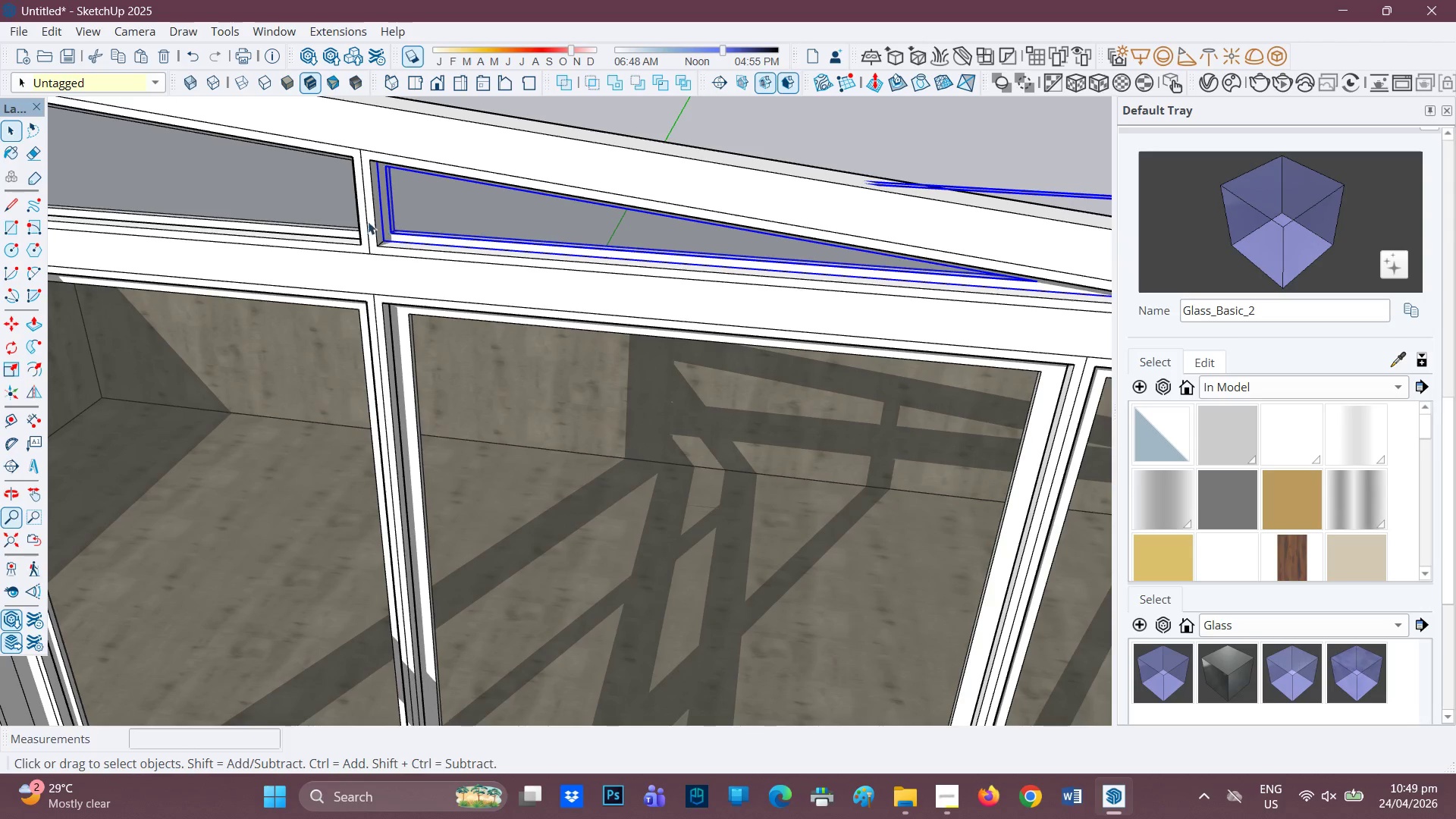 
key(M)
 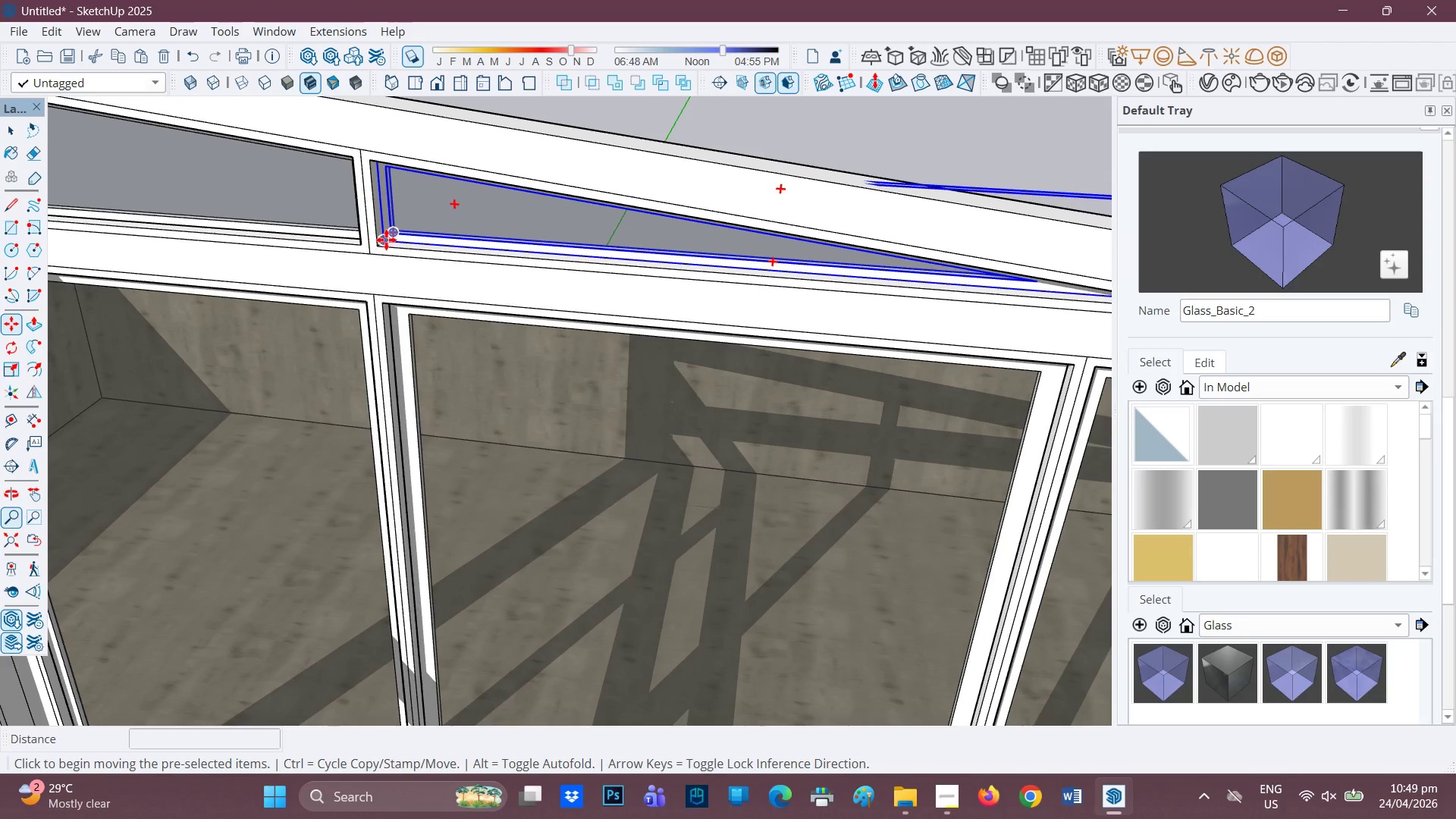 
left_click([386, 239])
 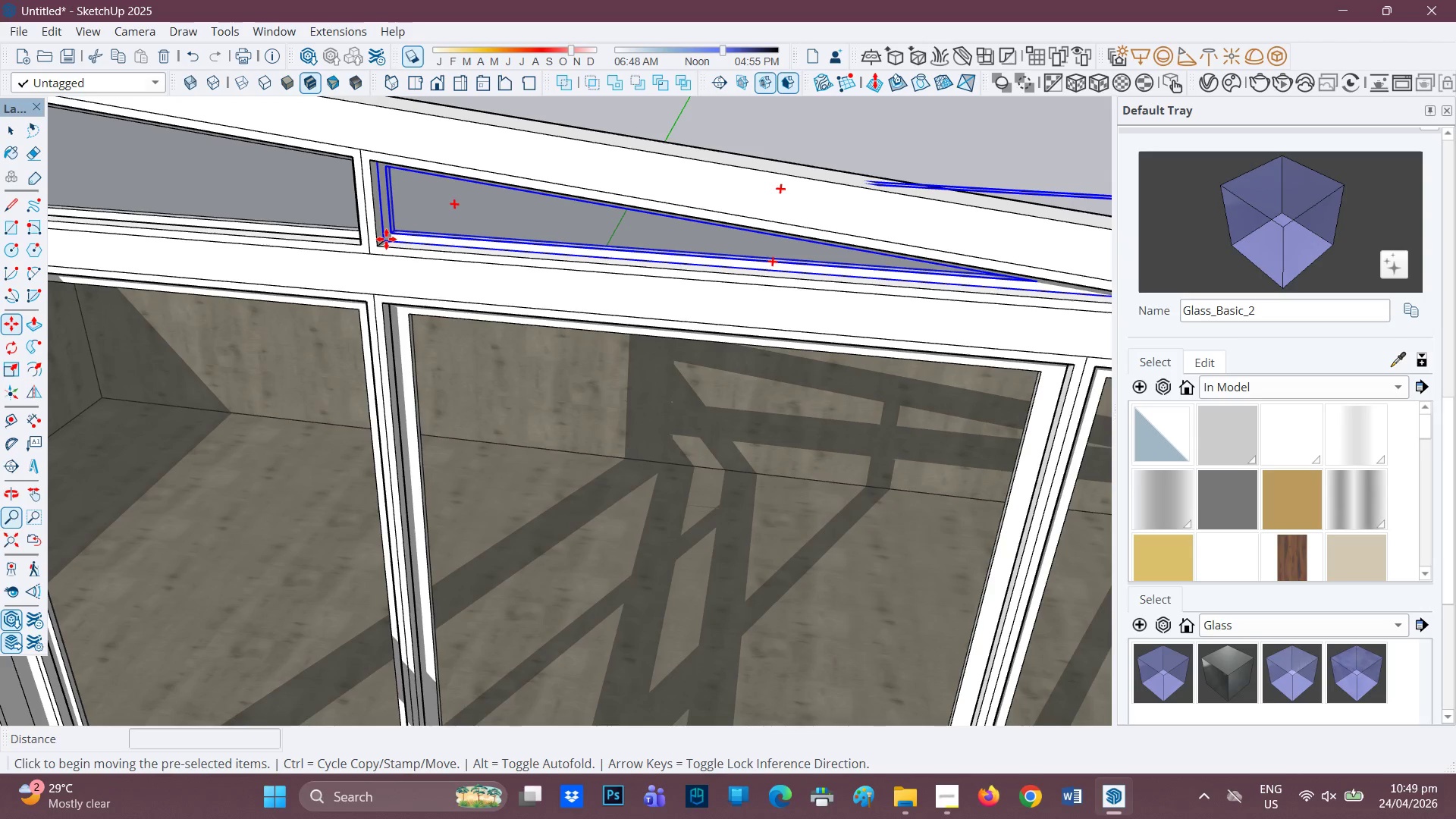 
key(Control+ControlRight)
 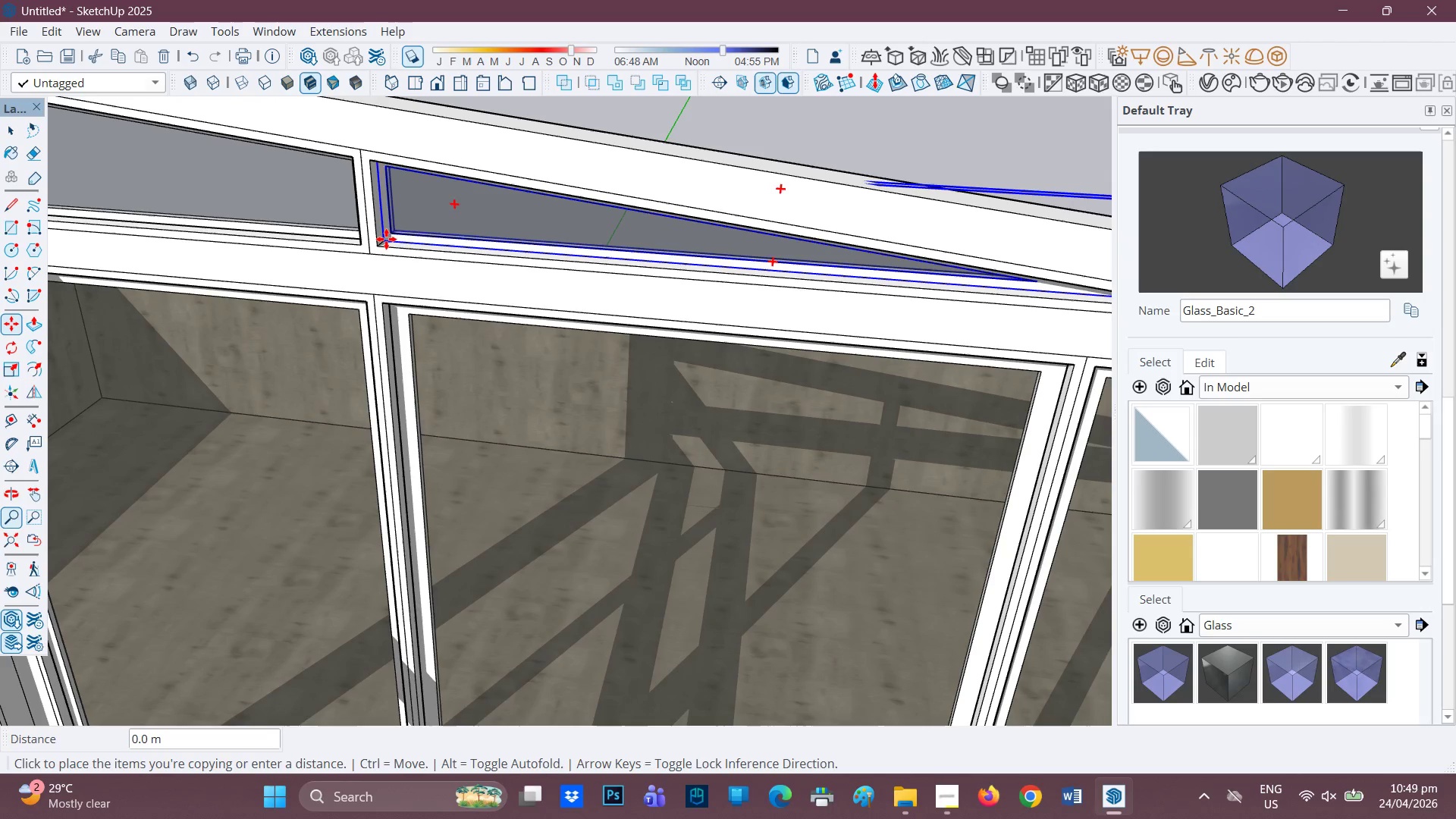 
left_click([386, 239])
 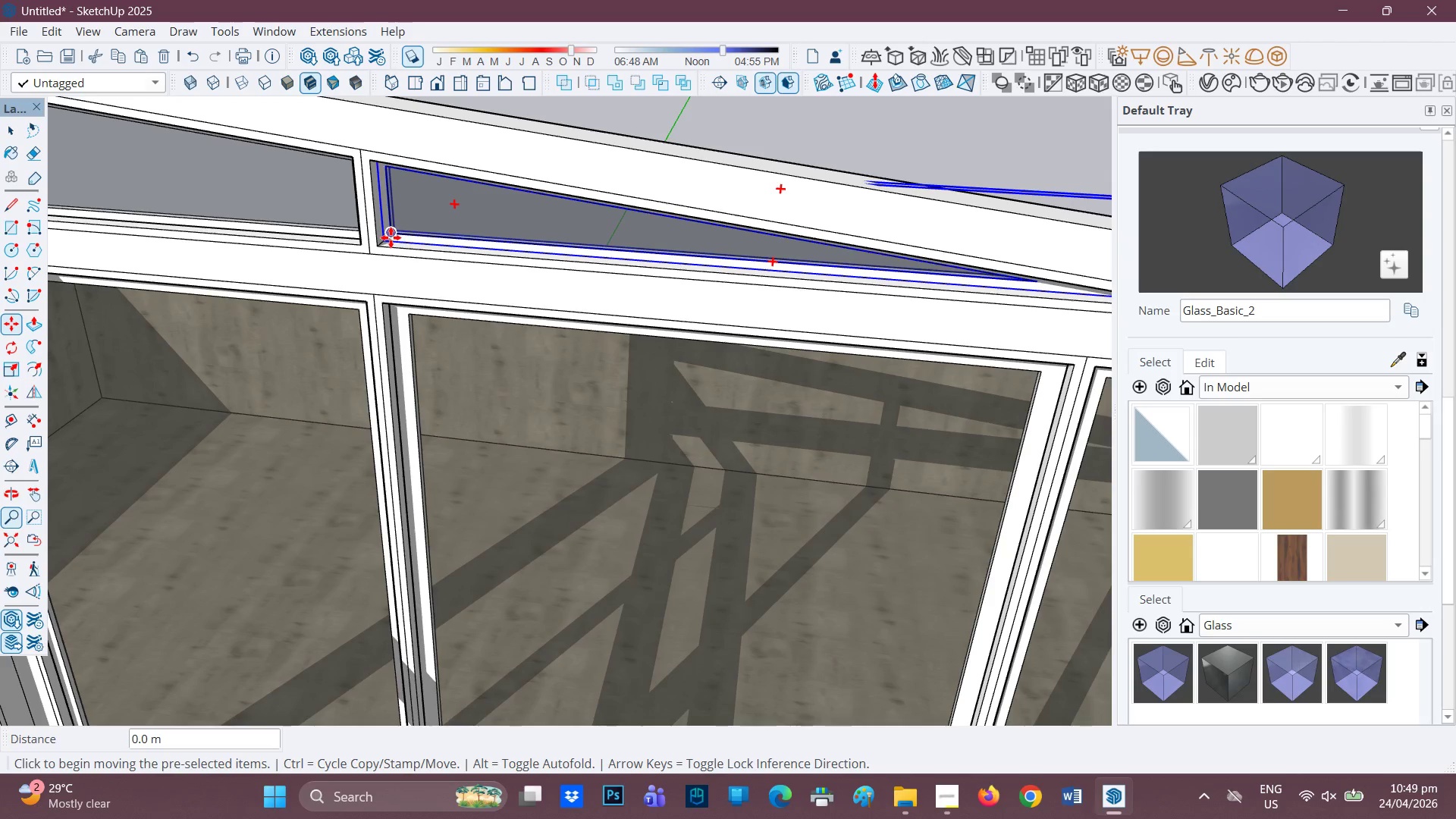 
scroll: coordinate [390, 246], scroll_direction: up, amount: 2.0
 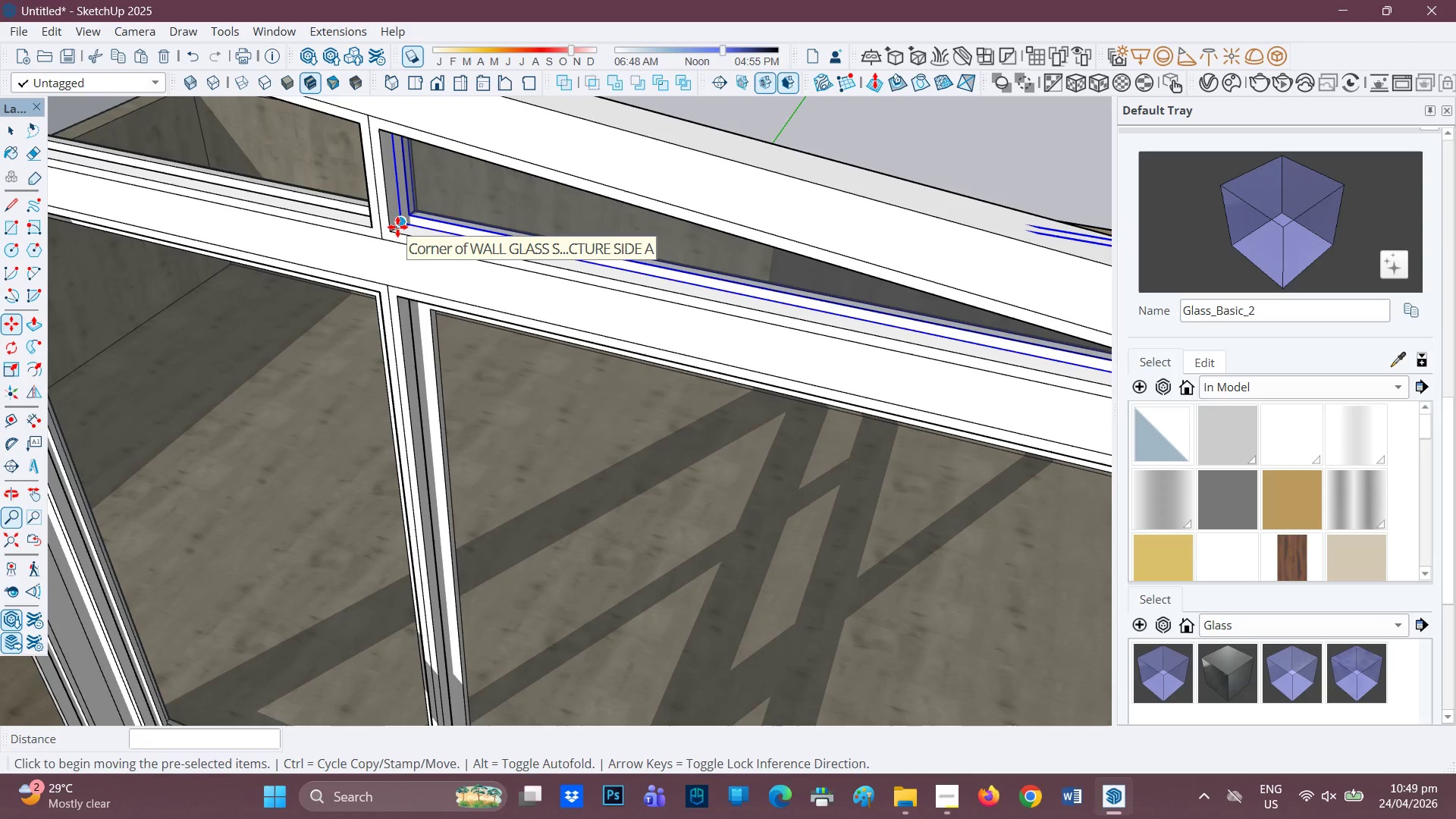 
key(Control+ControlRight)
 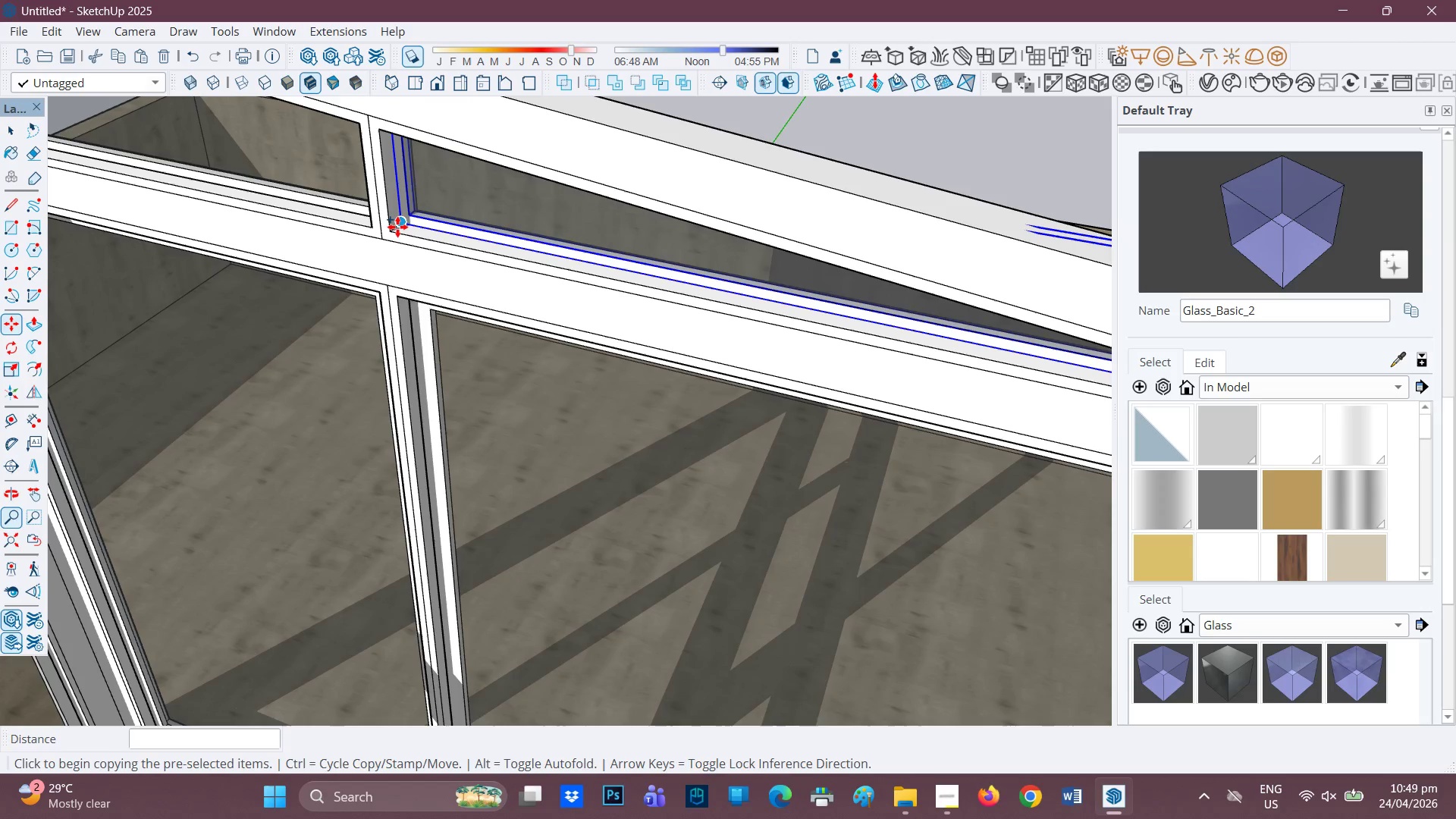 
left_click([397, 227])
 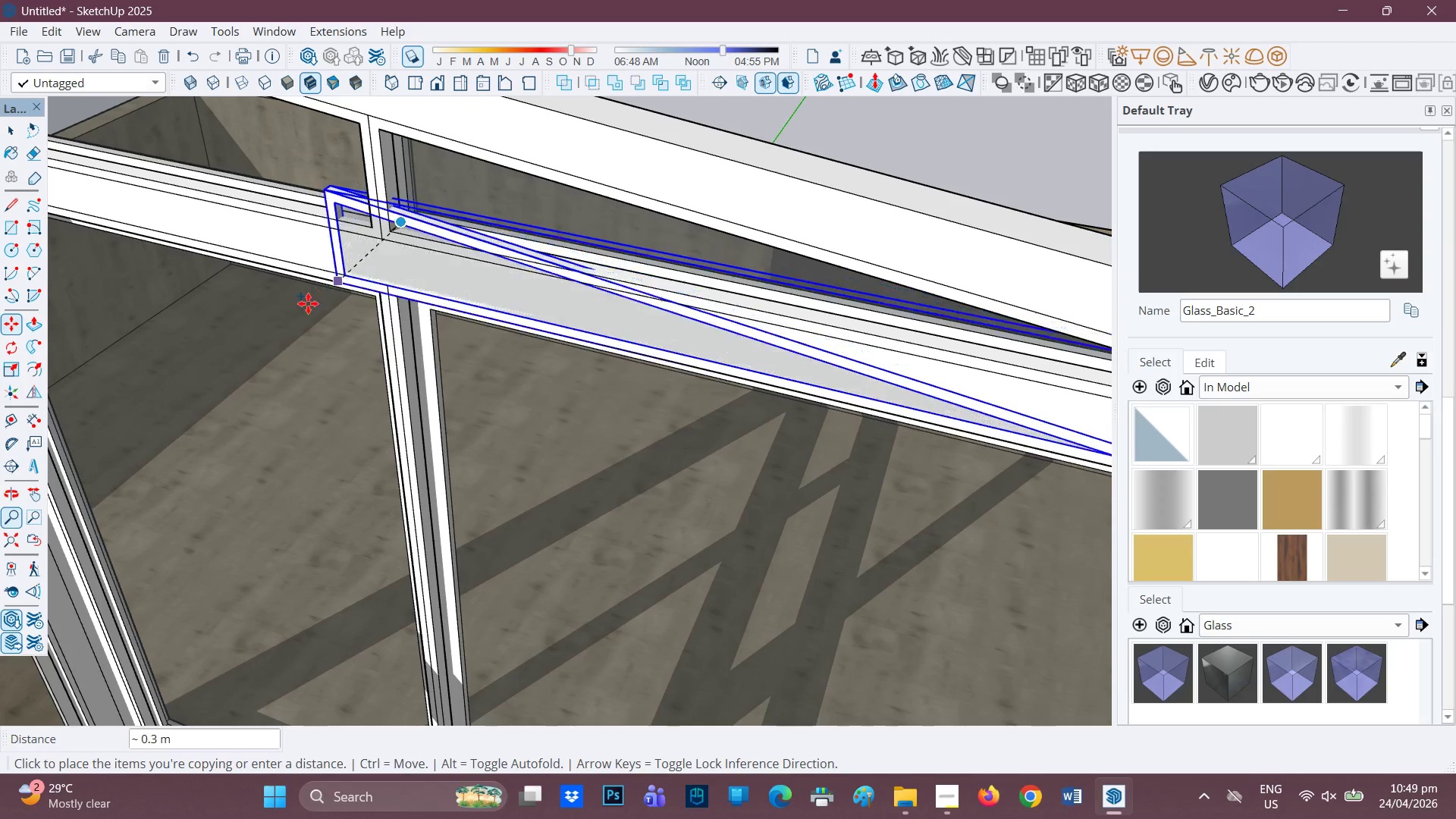 
scroll: coordinate [284, 330], scroll_direction: down, amount: 8.0
 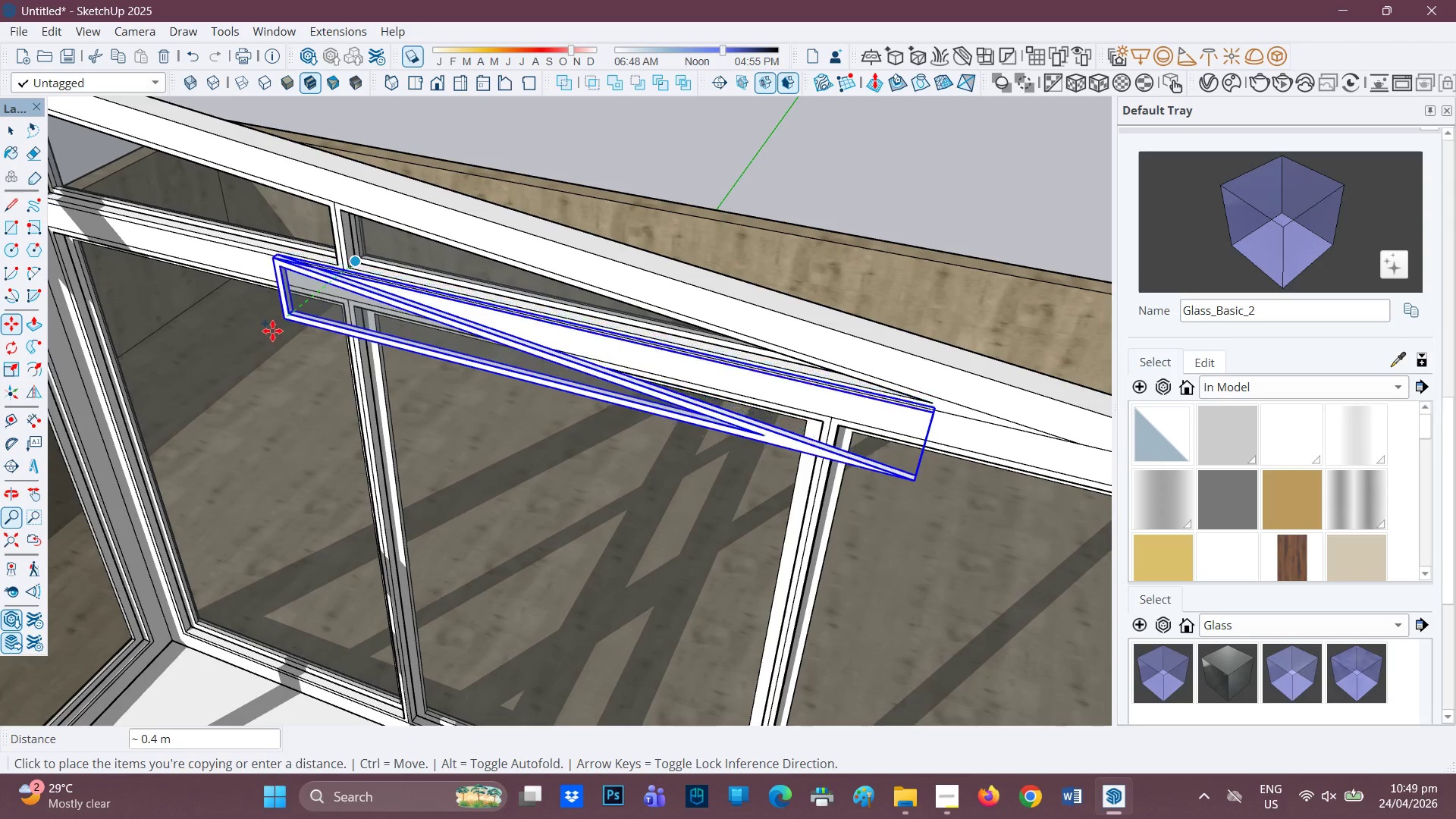 
key(H)
 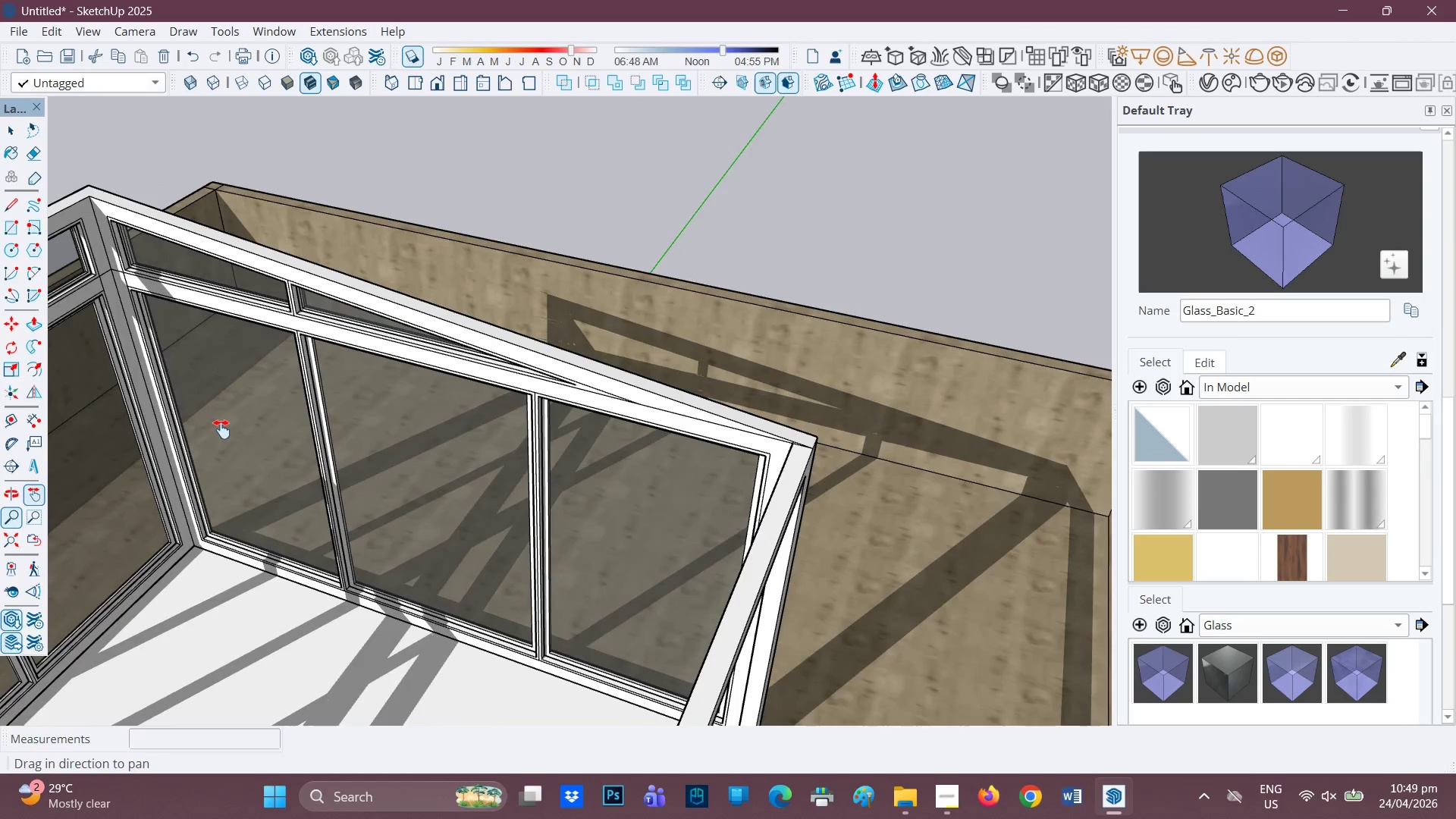 
left_click_drag(start_coordinate=[226, 426], to_coordinate=[497, 135])
 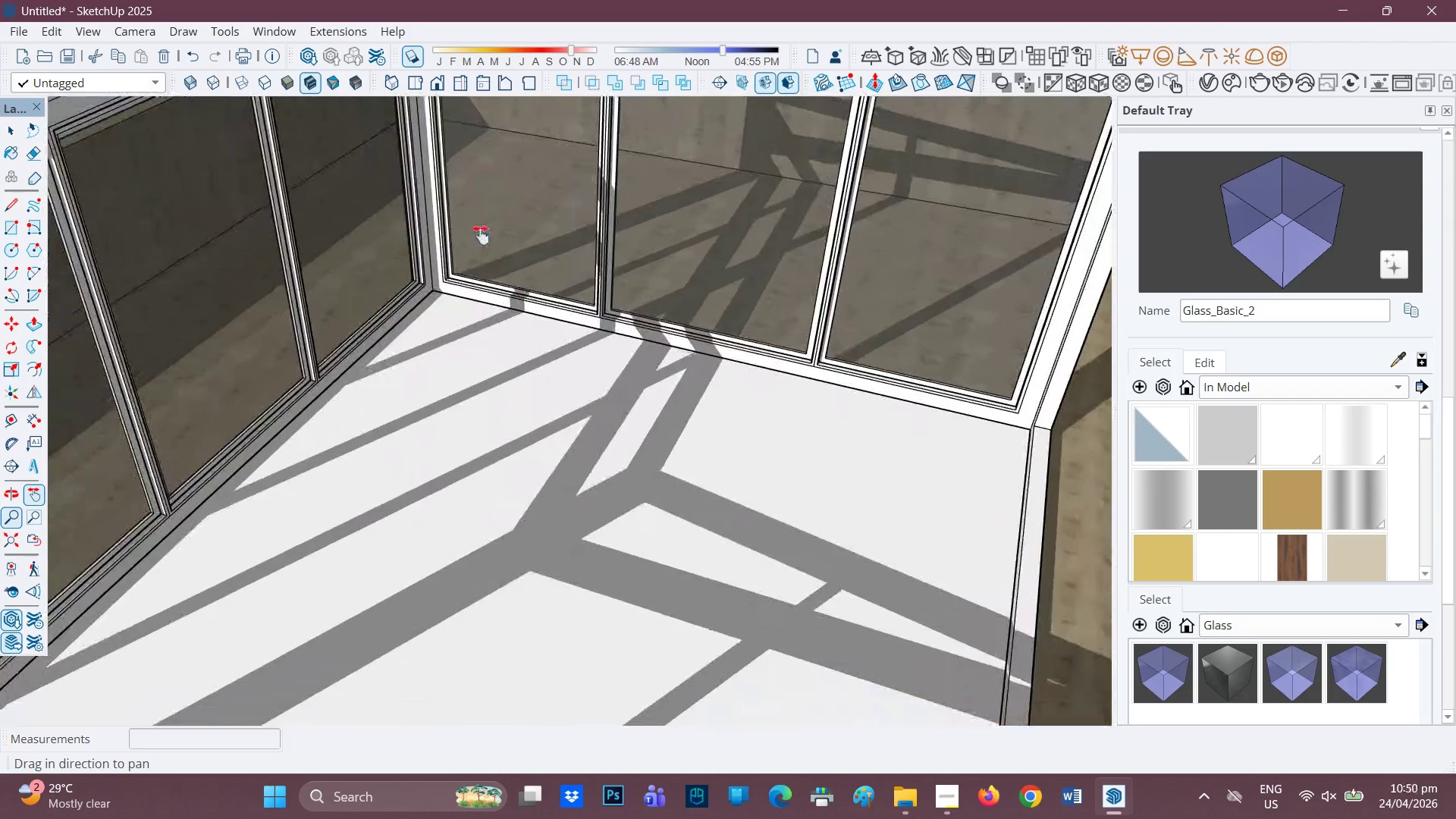 
scroll: coordinate [217, 385], scroll_direction: down, amount: 11.0
 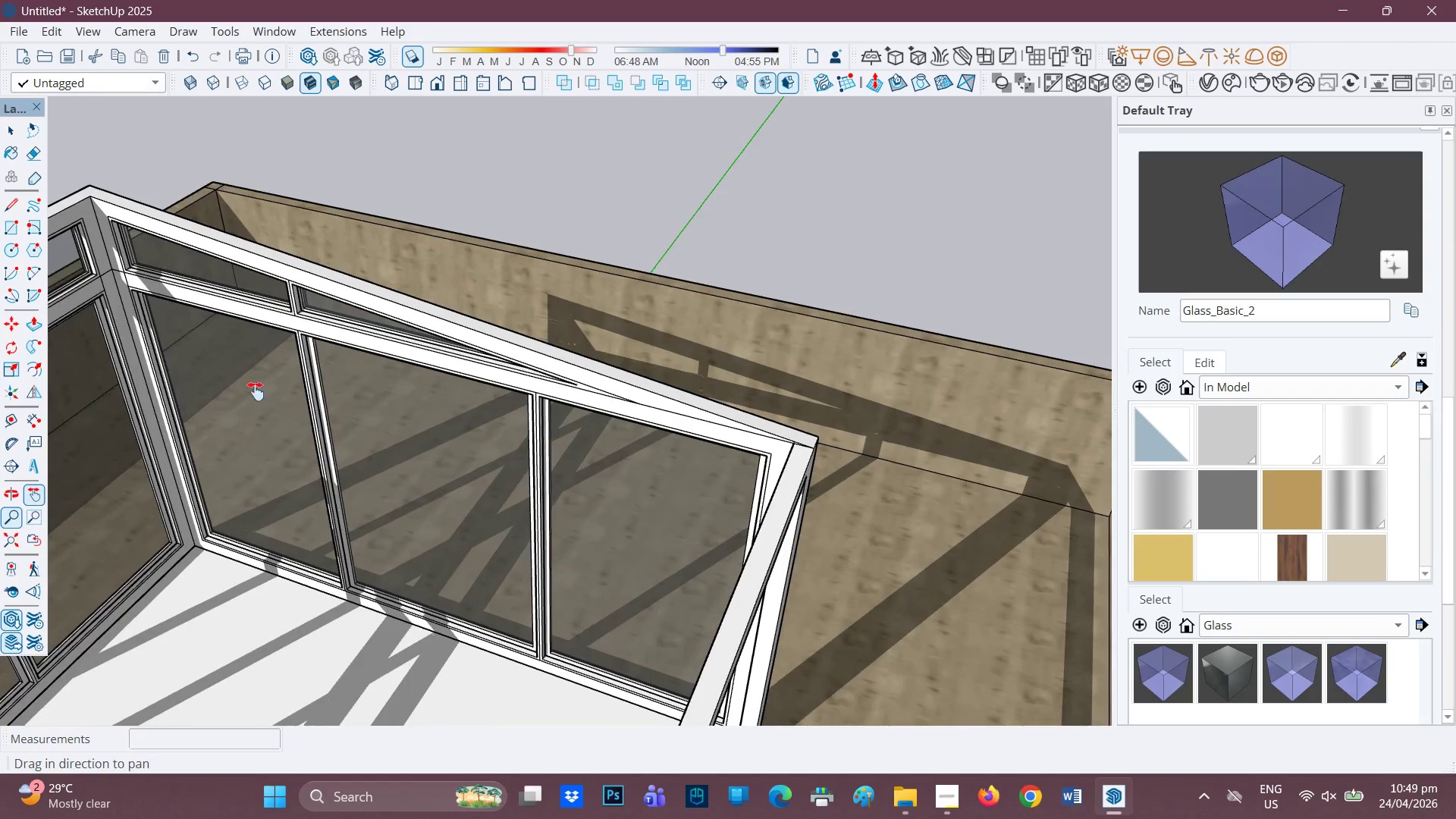 
left_click_drag(start_coordinate=[313, 479], to_coordinate=[545, 374])
 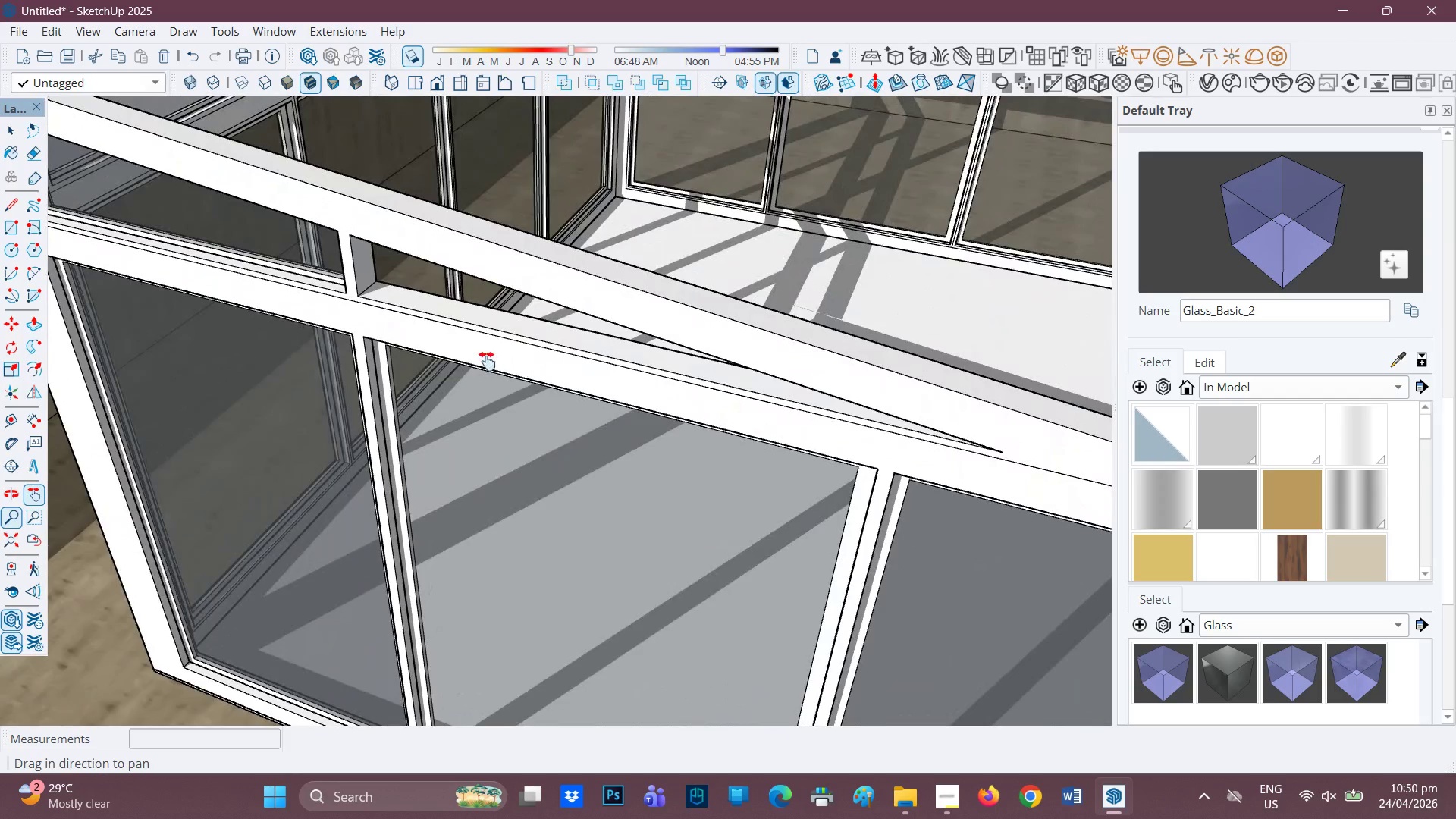 
scroll: coordinate [484, 207], scroll_direction: down, amount: 4.0
 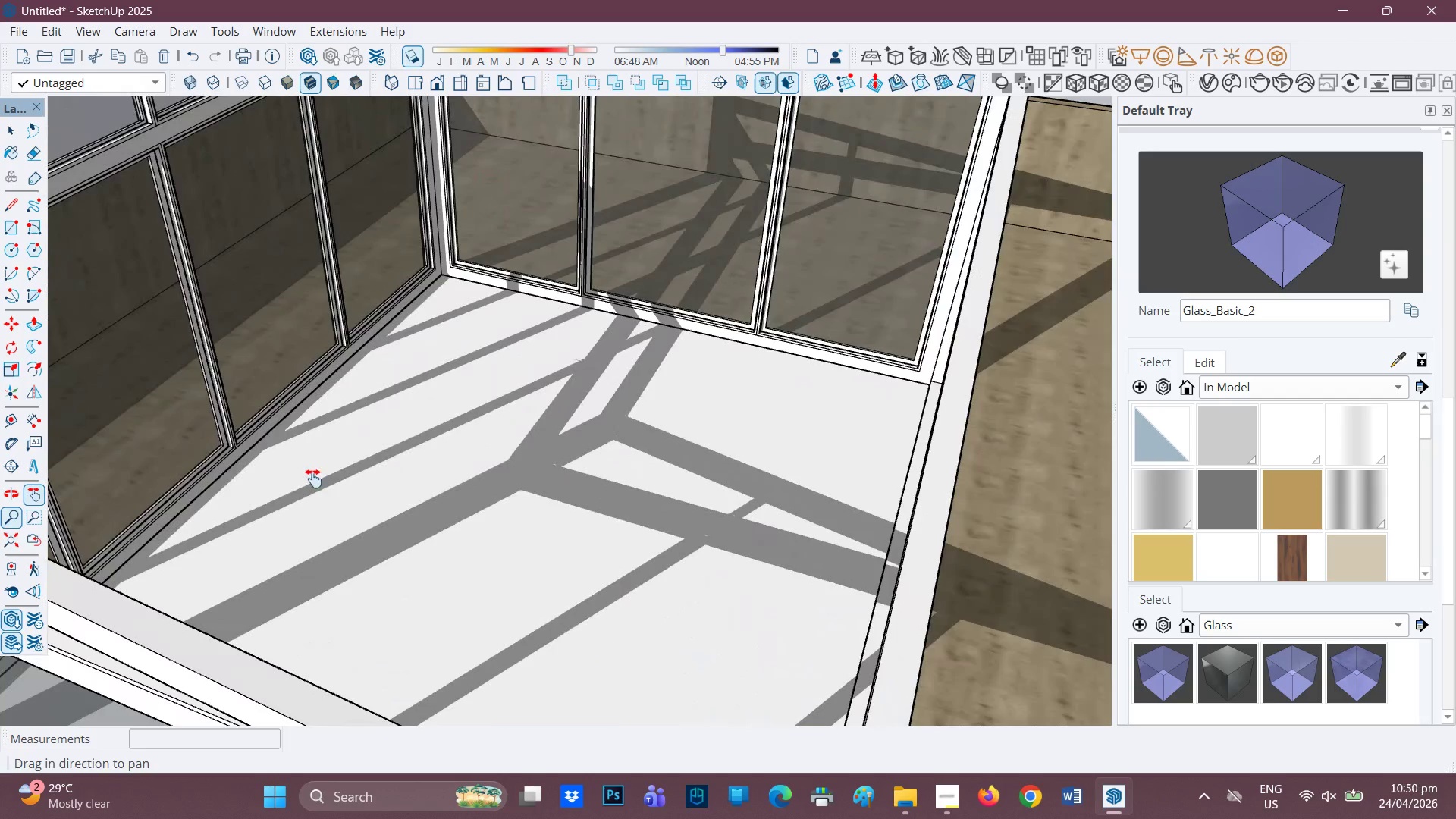 
scroll: coordinate [487, 362], scroll_direction: up, amount: 1.0
 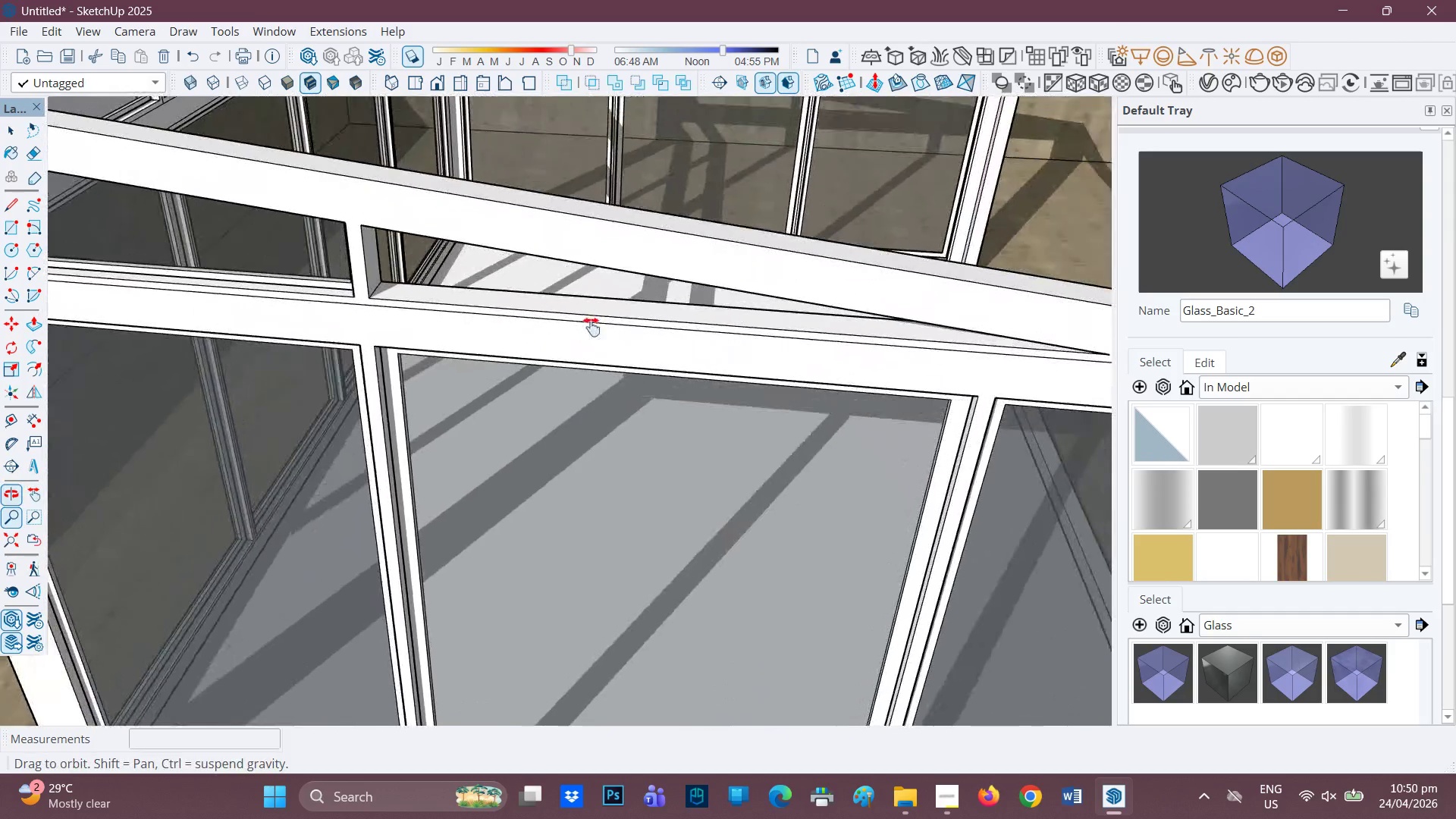 
key(M)
 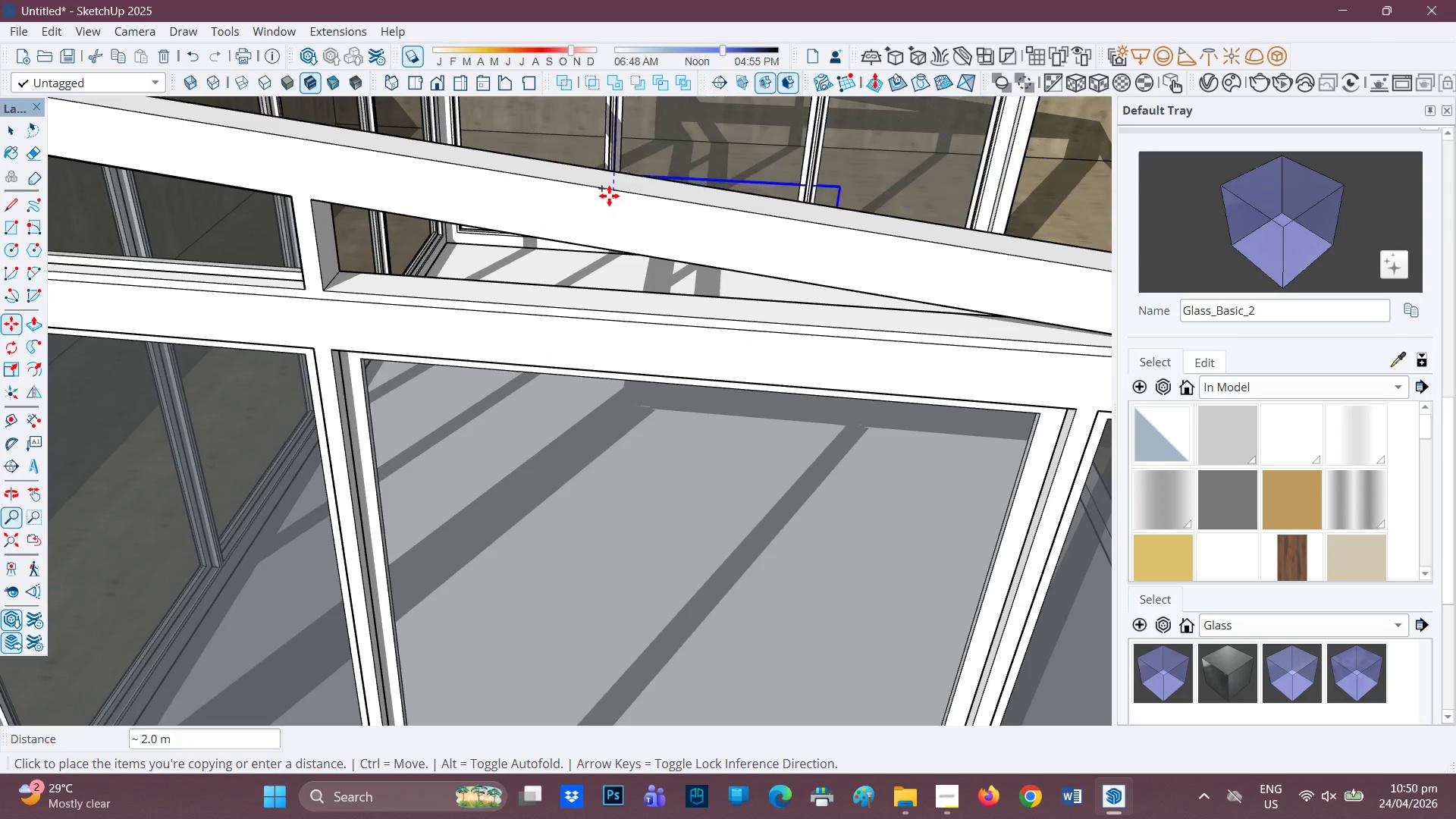 
scroll: coordinate [557, 316], scroll_direction: up, amount: 2.0
 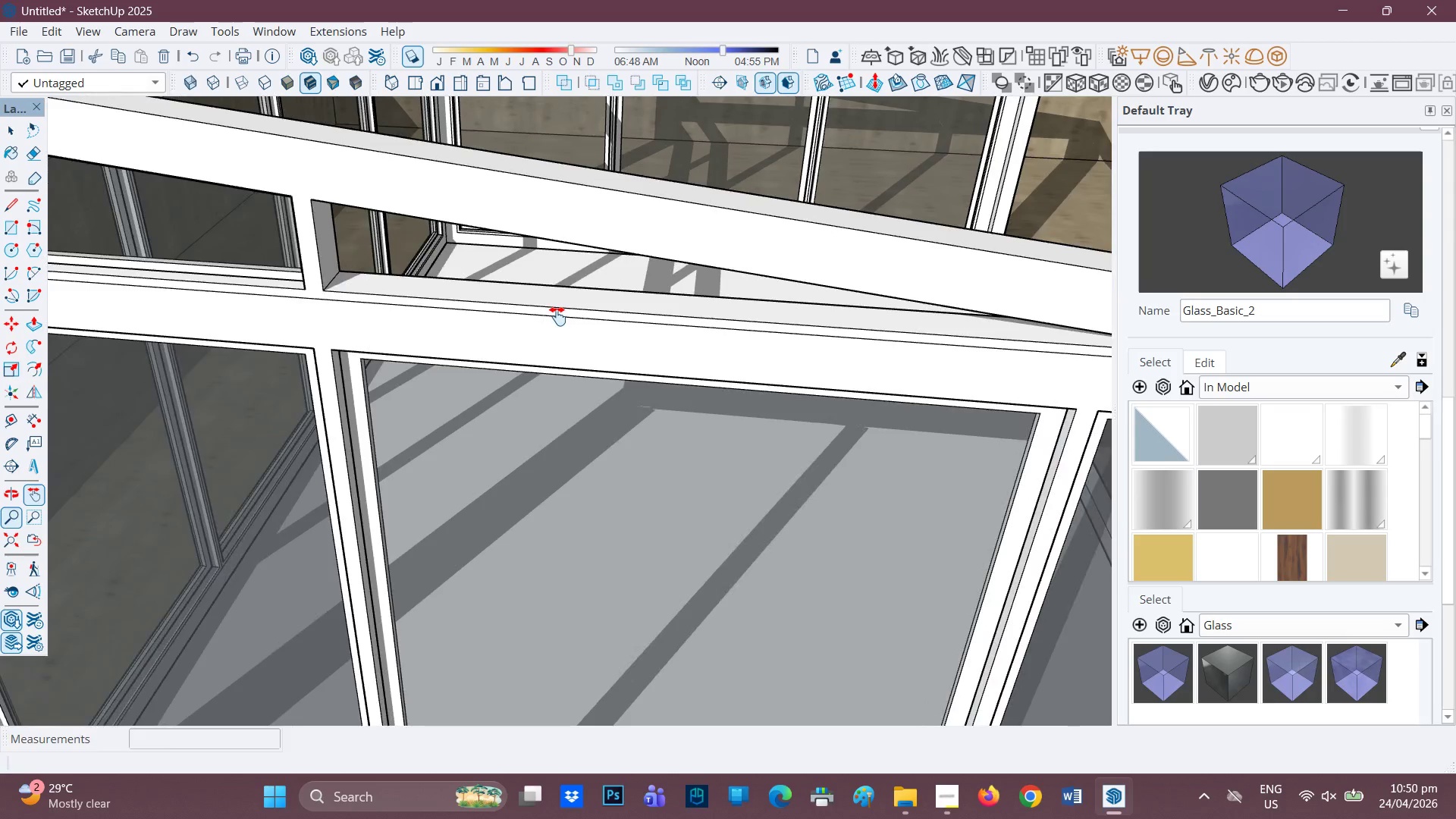 
wait(8.13)
 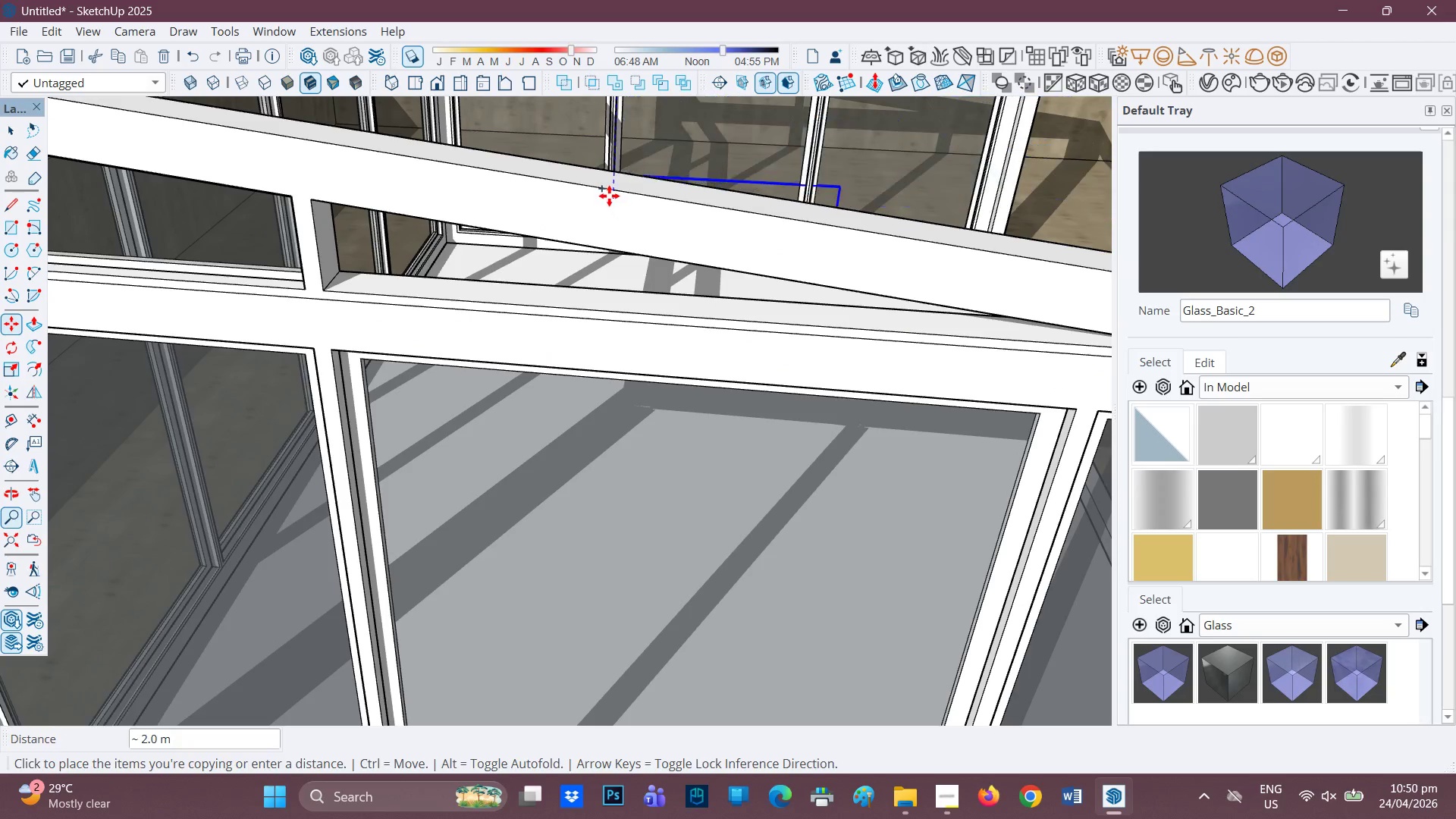 
scroll: coordinate [571, 371], scroll_direction: up, amount: 11.0
 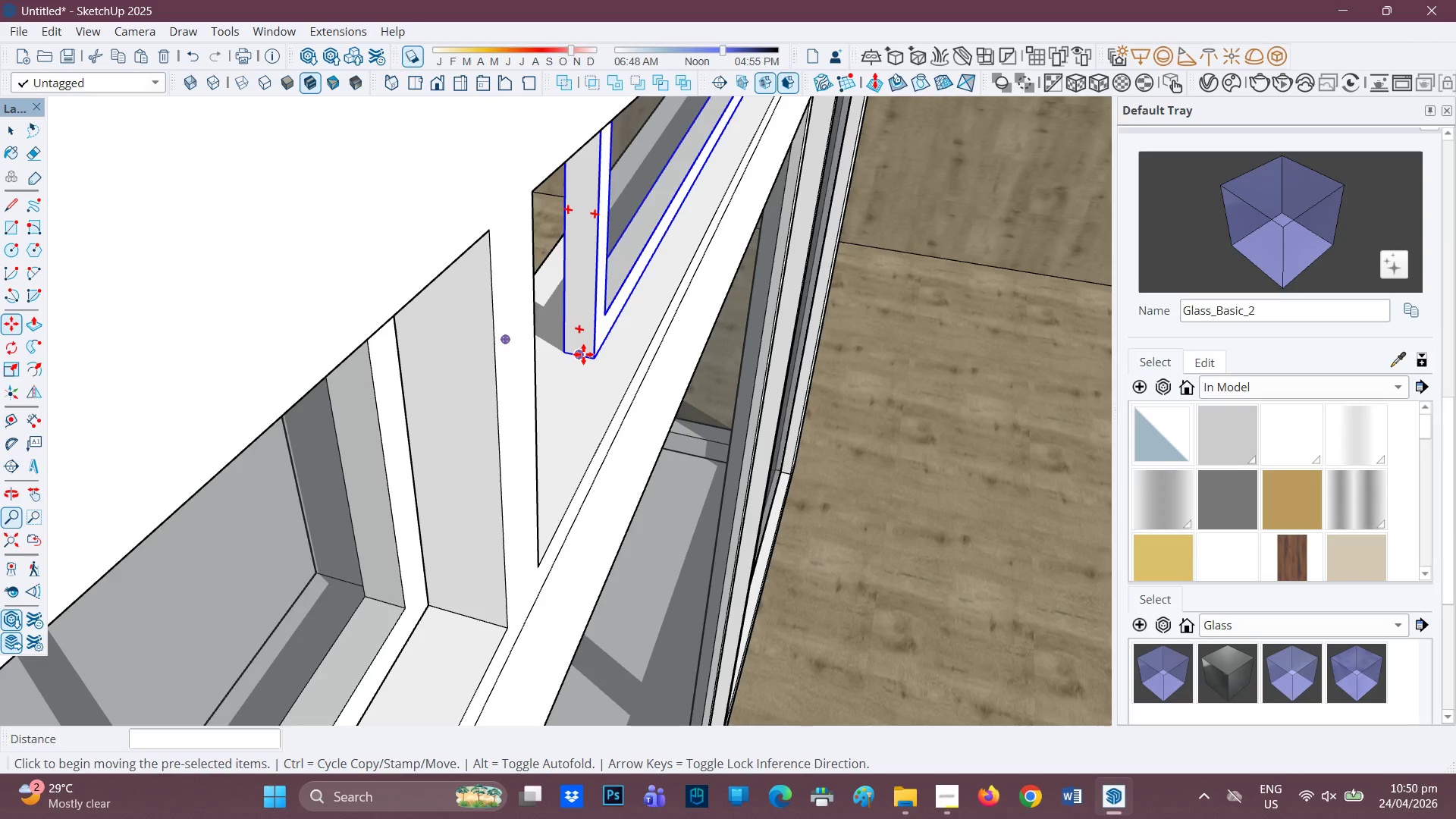 
left_click([583, 354])
 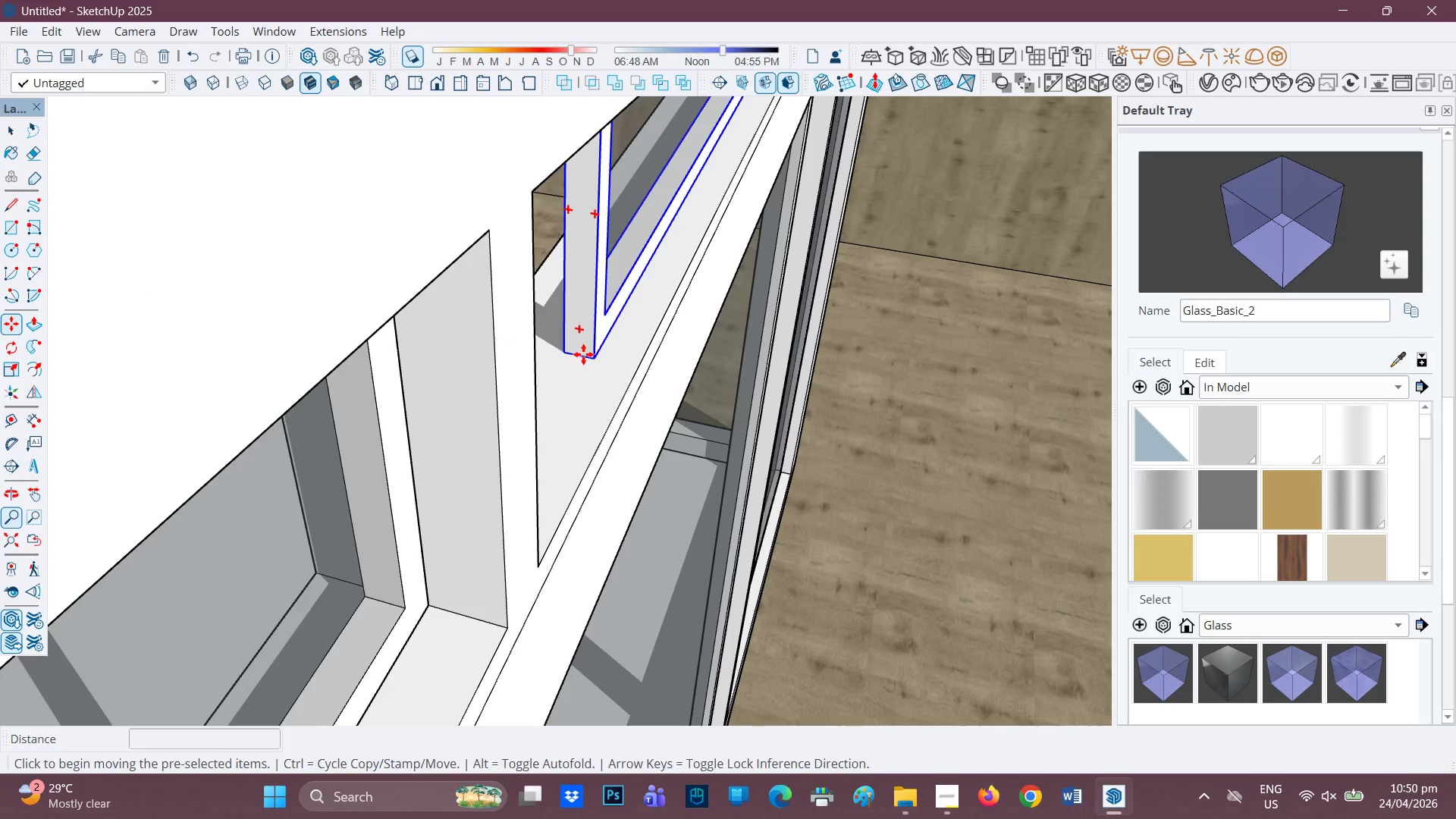 
scroll: coordinate [255, 425], scroll_direction: down, amount: 2.0
 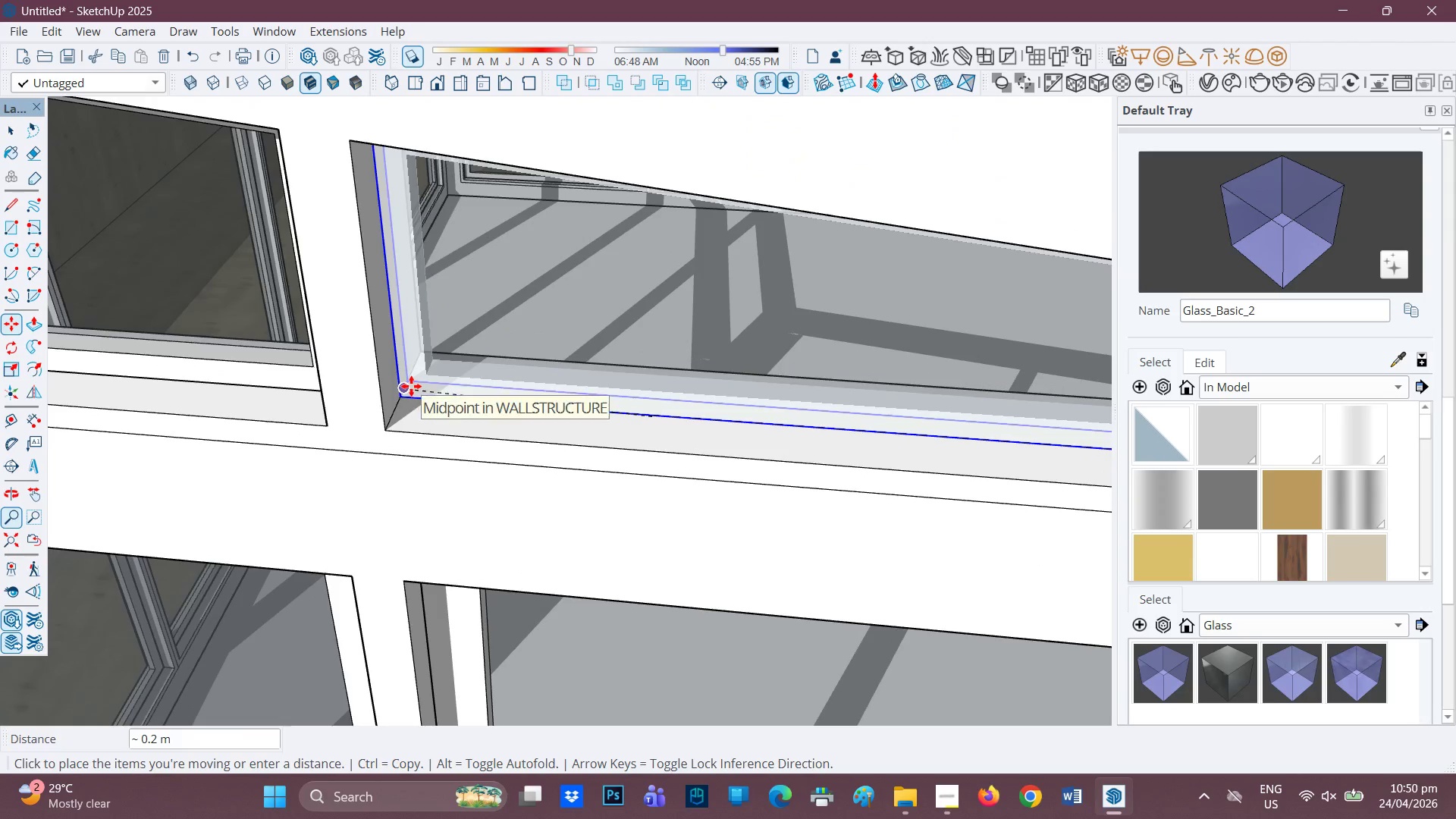 
key(Space)
 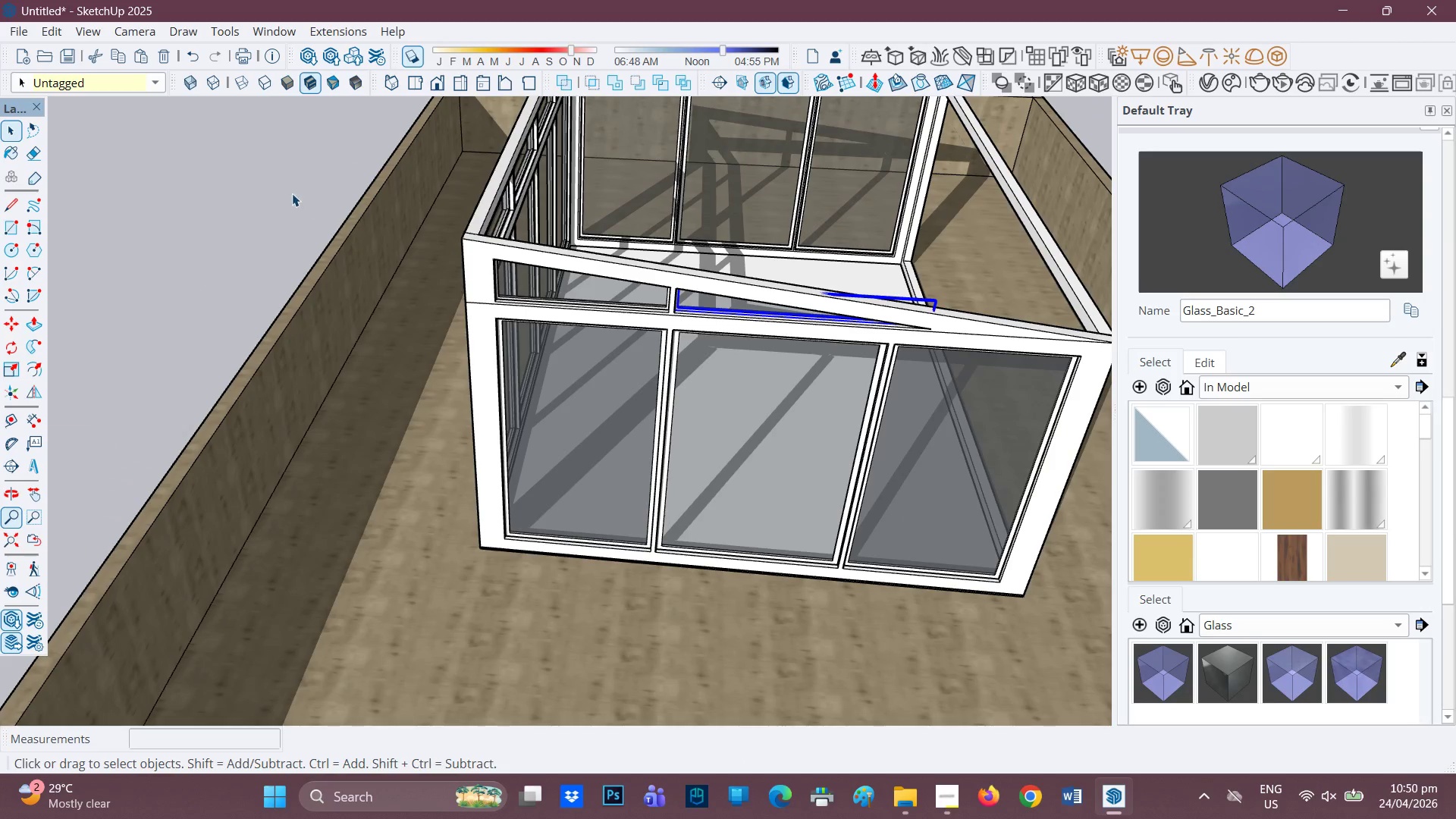 
scroll: coordinate [686, 284], scroll_direction: down, amount: 45.0
 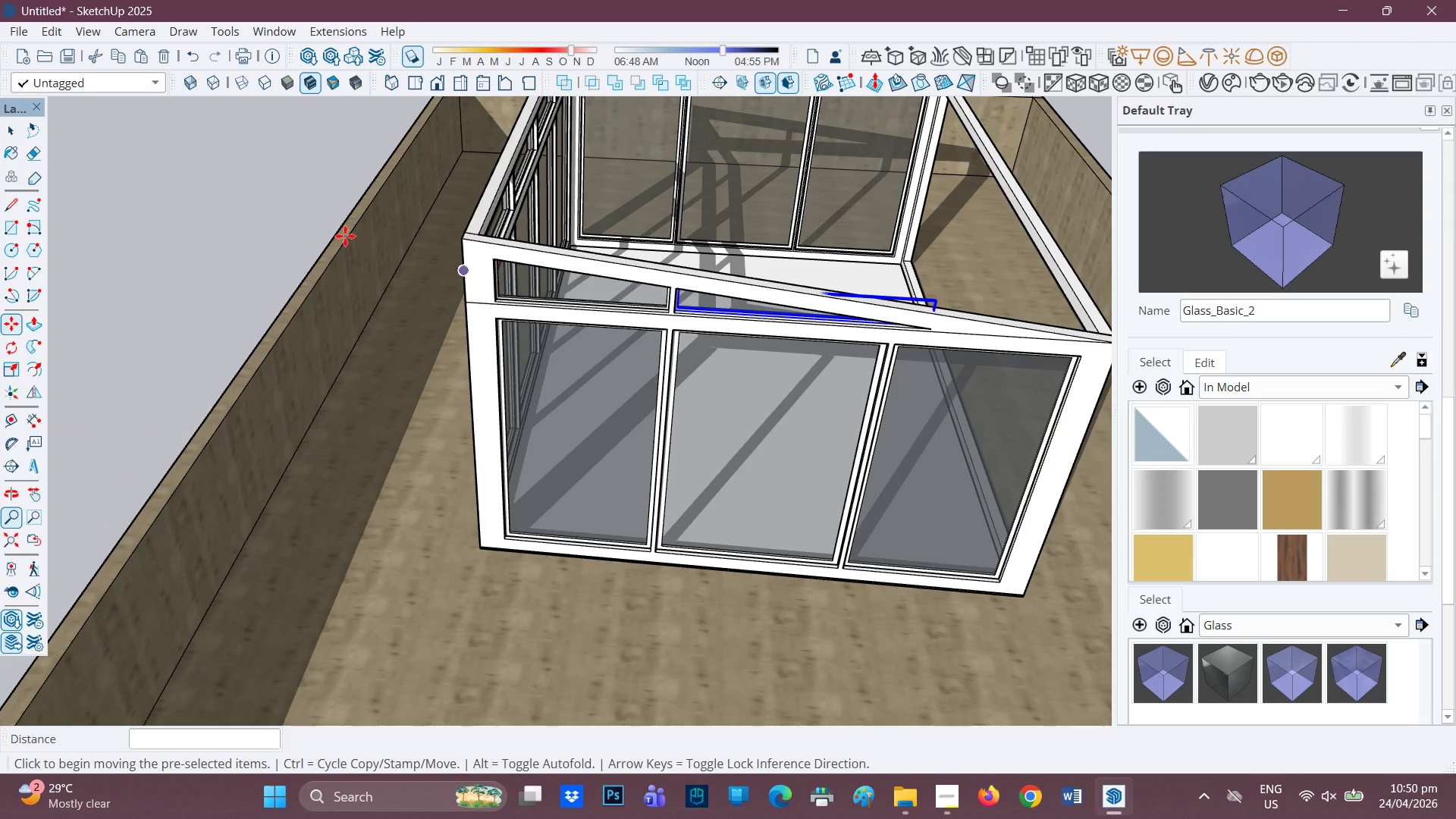 
left_click([292, 193])
 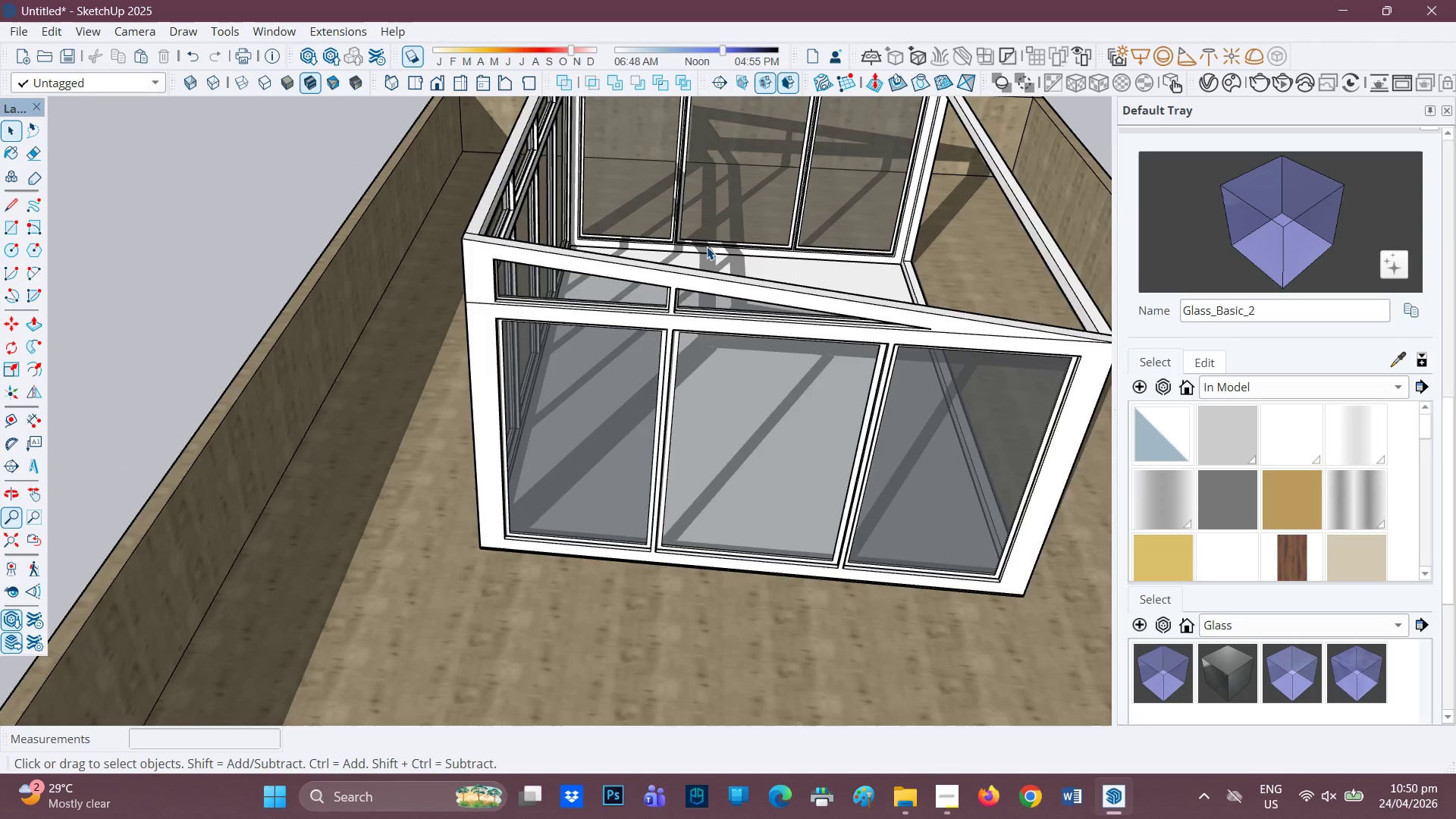 
scroll: coordinate [1275, 329], scroll_direction: down, amount: 11.0
 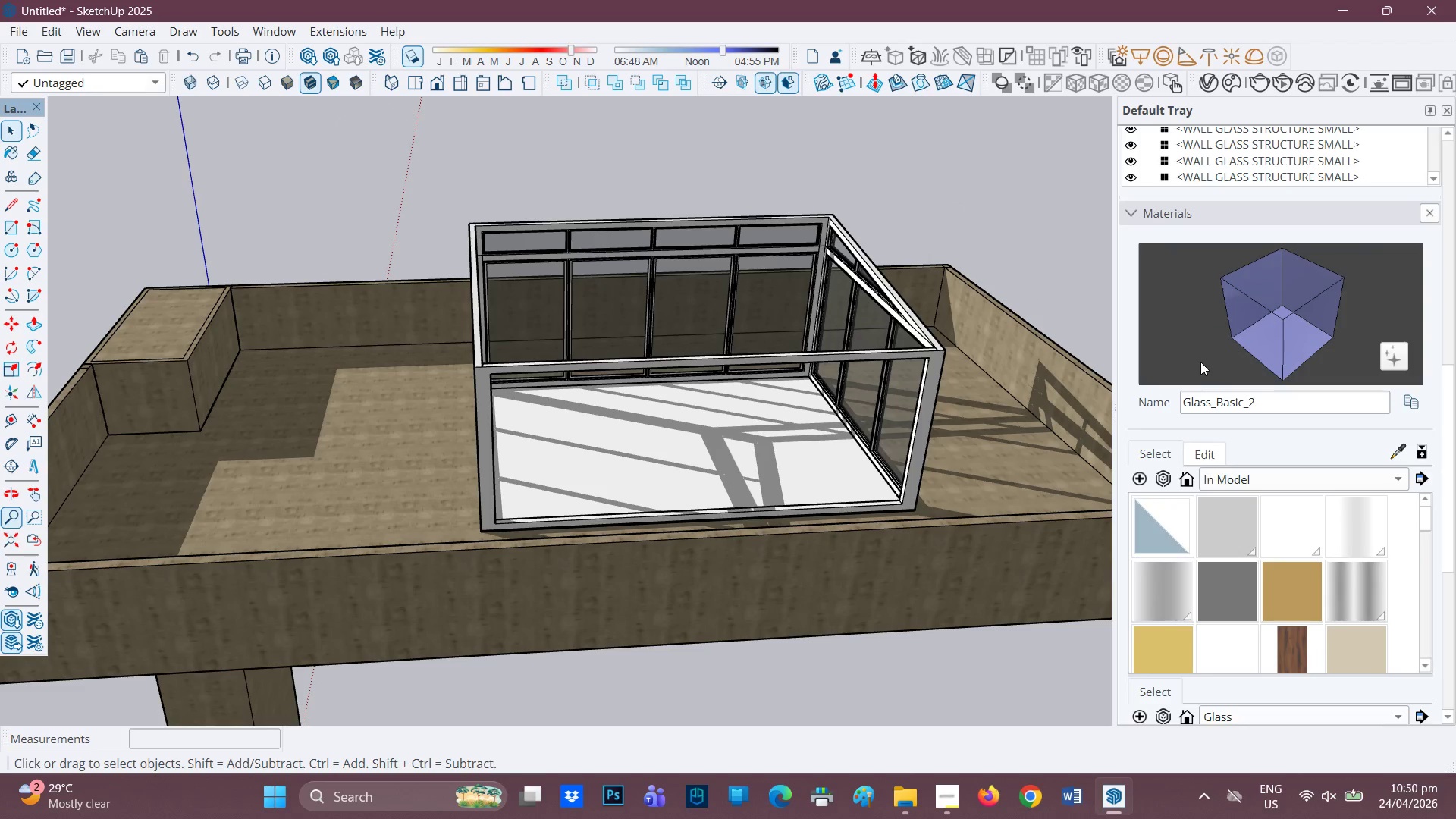 
scroll: coordinate [1014, 314], scroll_direction: up, amount: 2.0
 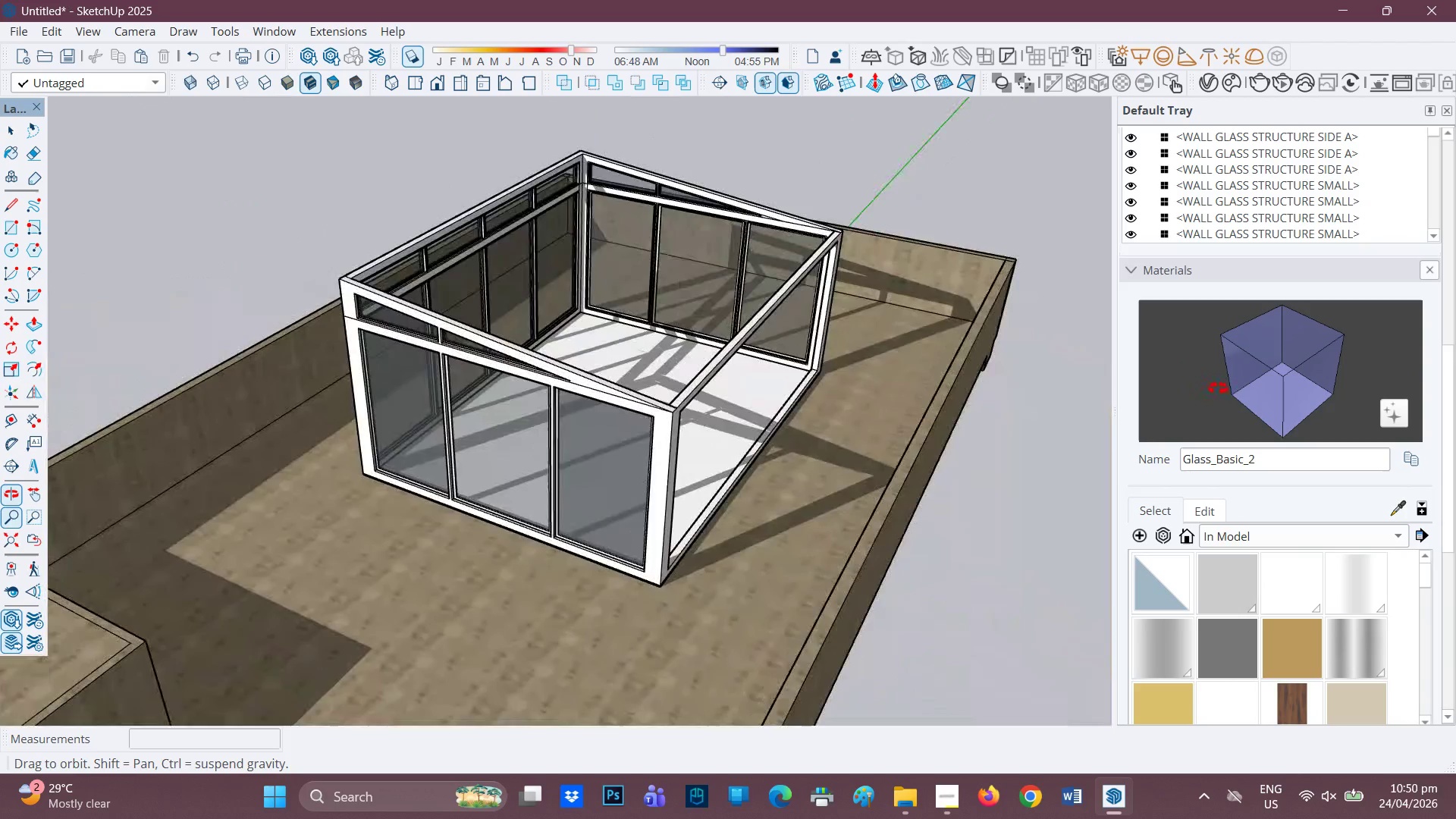 
wait(9.61)
 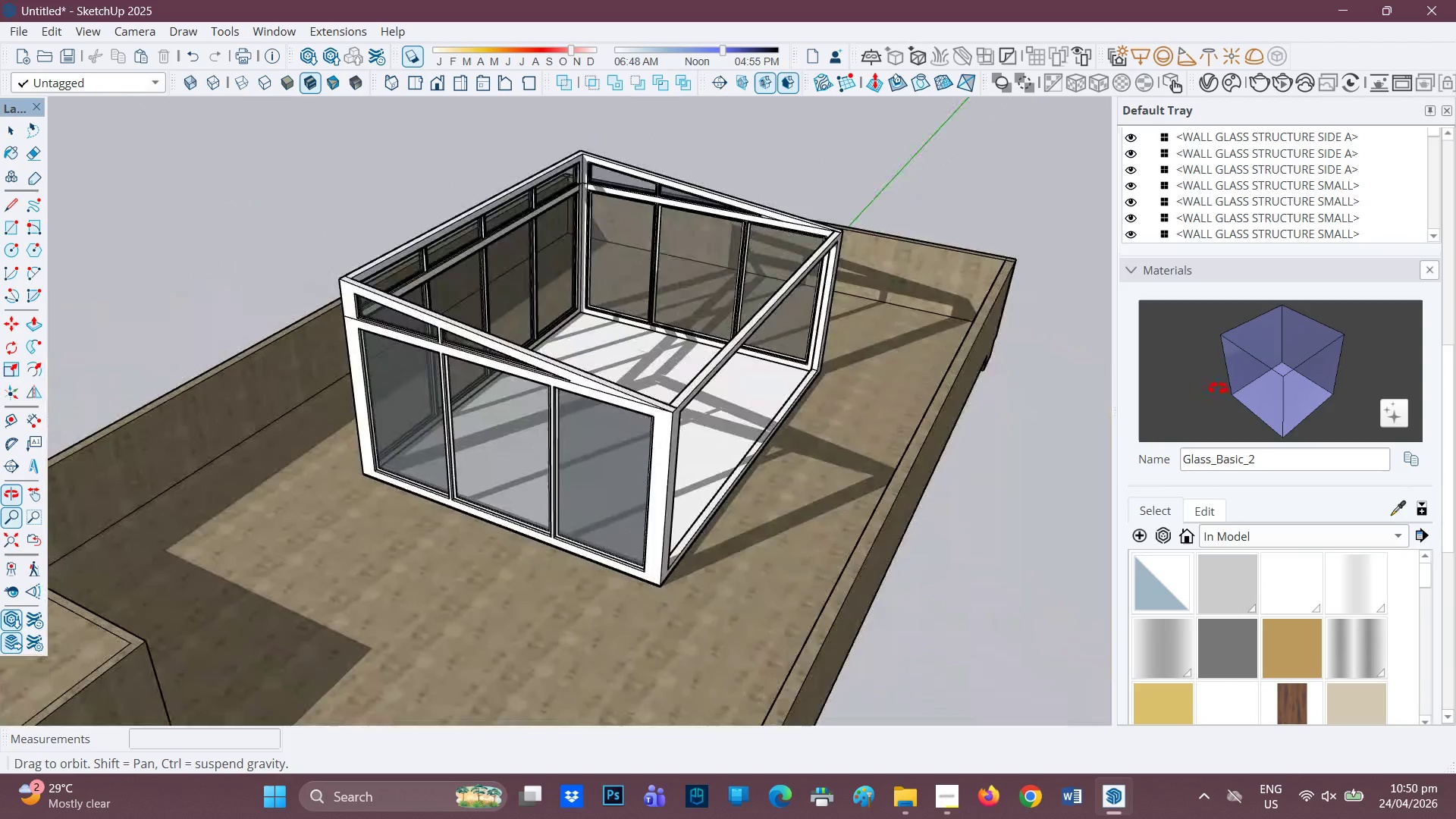 
scroll: coordinate [803, 356], scroll_direction: up, amount: 1.0
 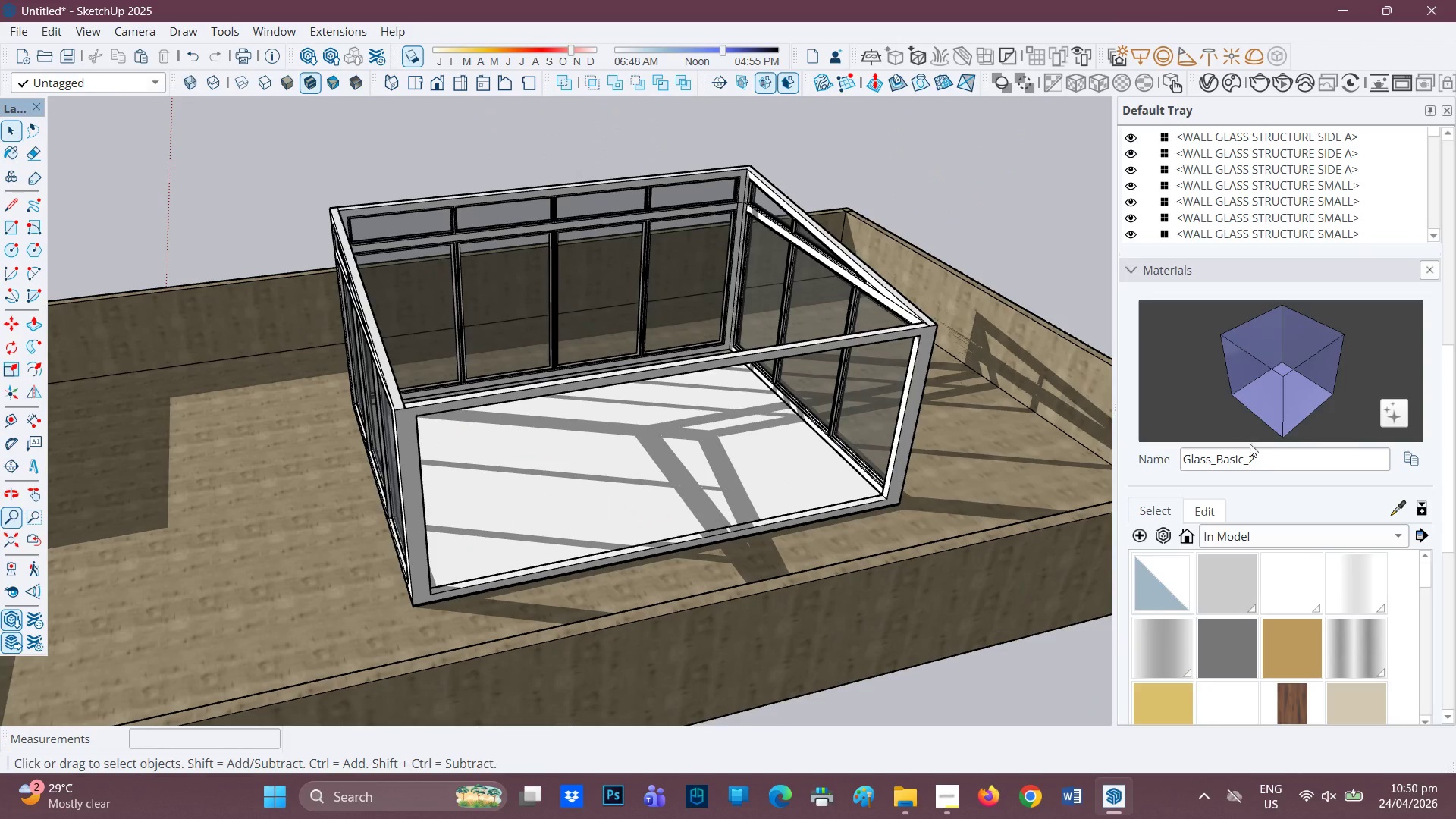 
scroll: coordinate [764, 422], scroll_direction: down, amount: 3.0
 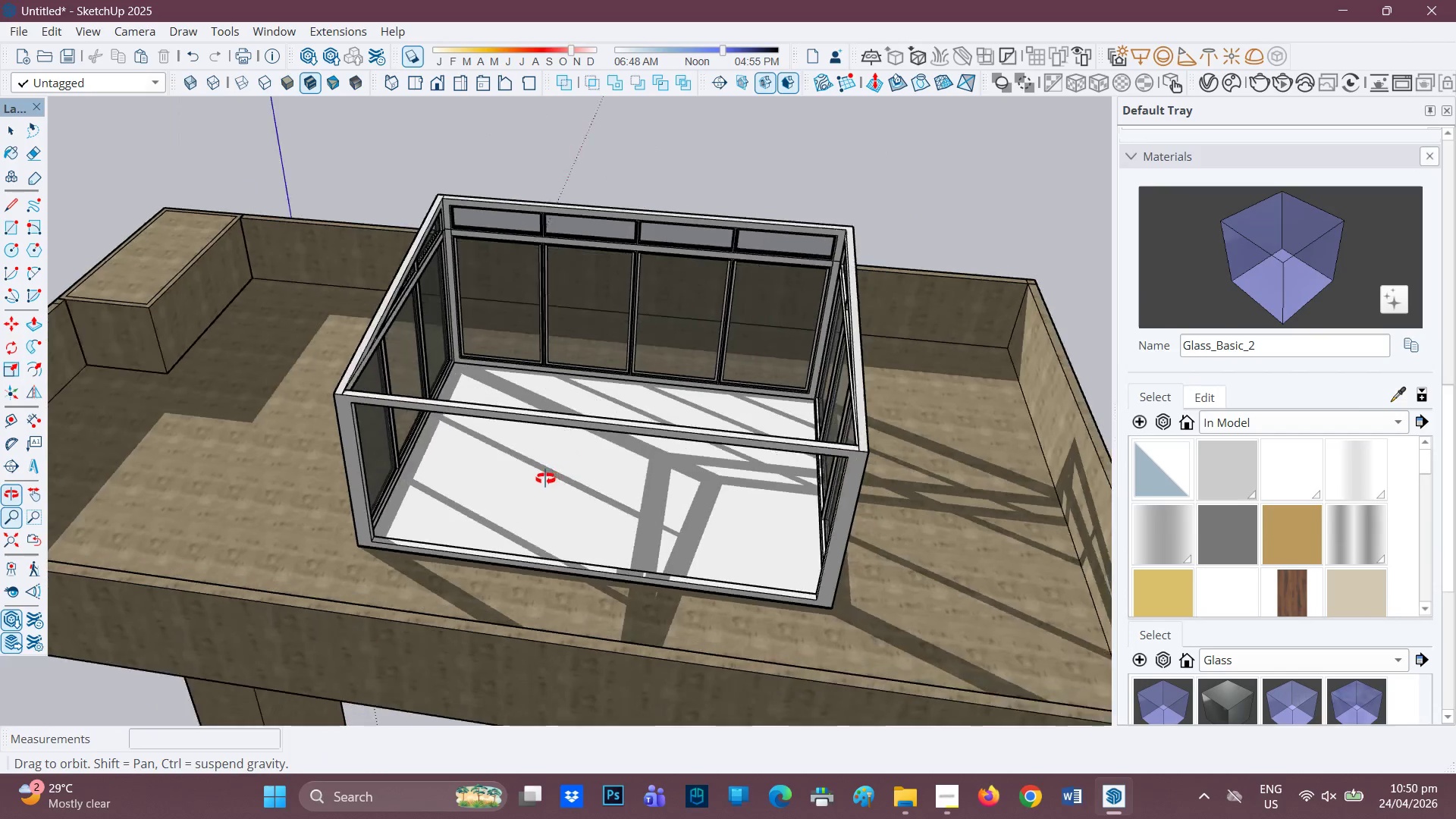 
key(H)
 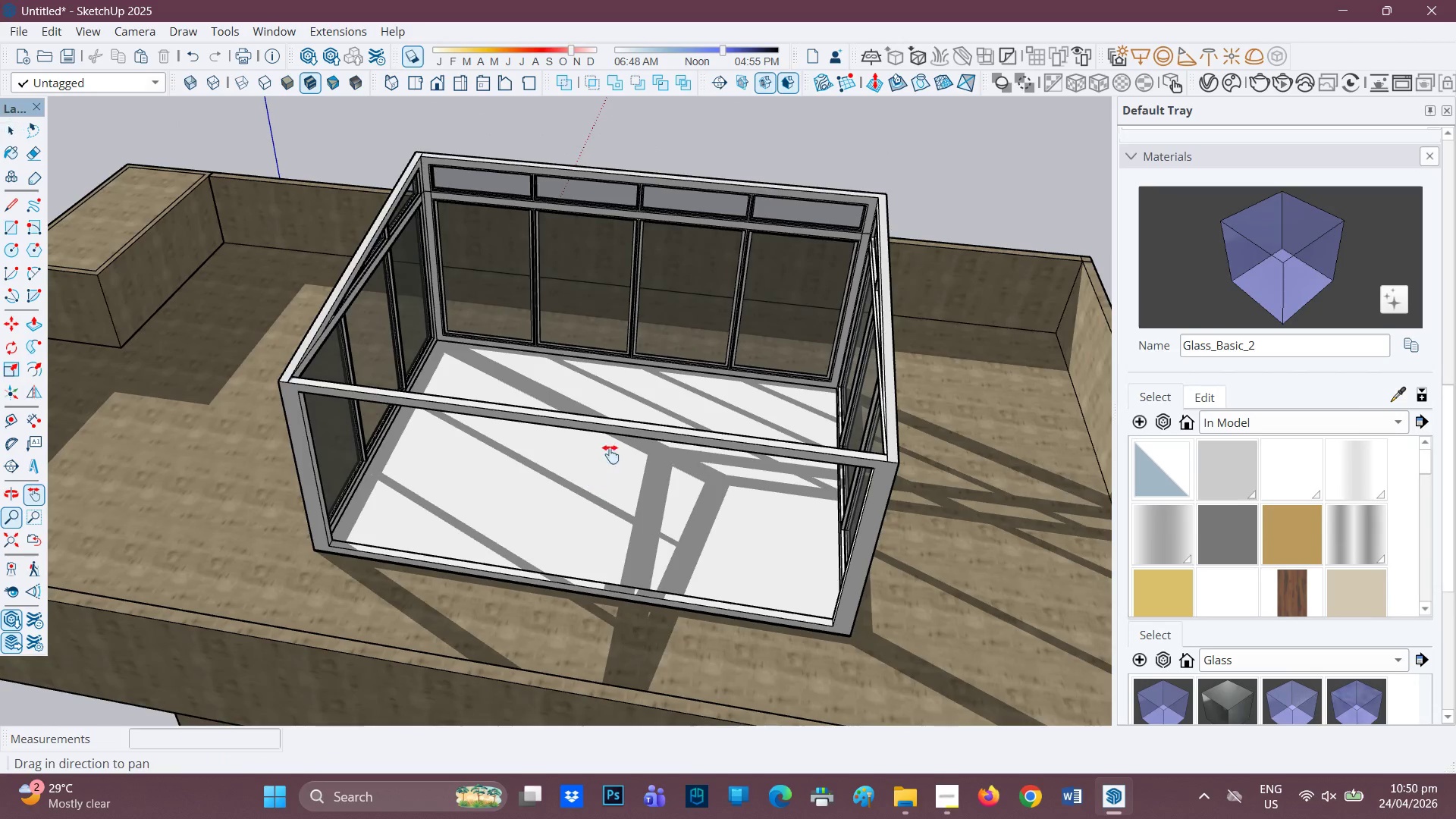 
left_click_drag(start_coordinate=[609, 456], to_coordinate=[684, 391])
 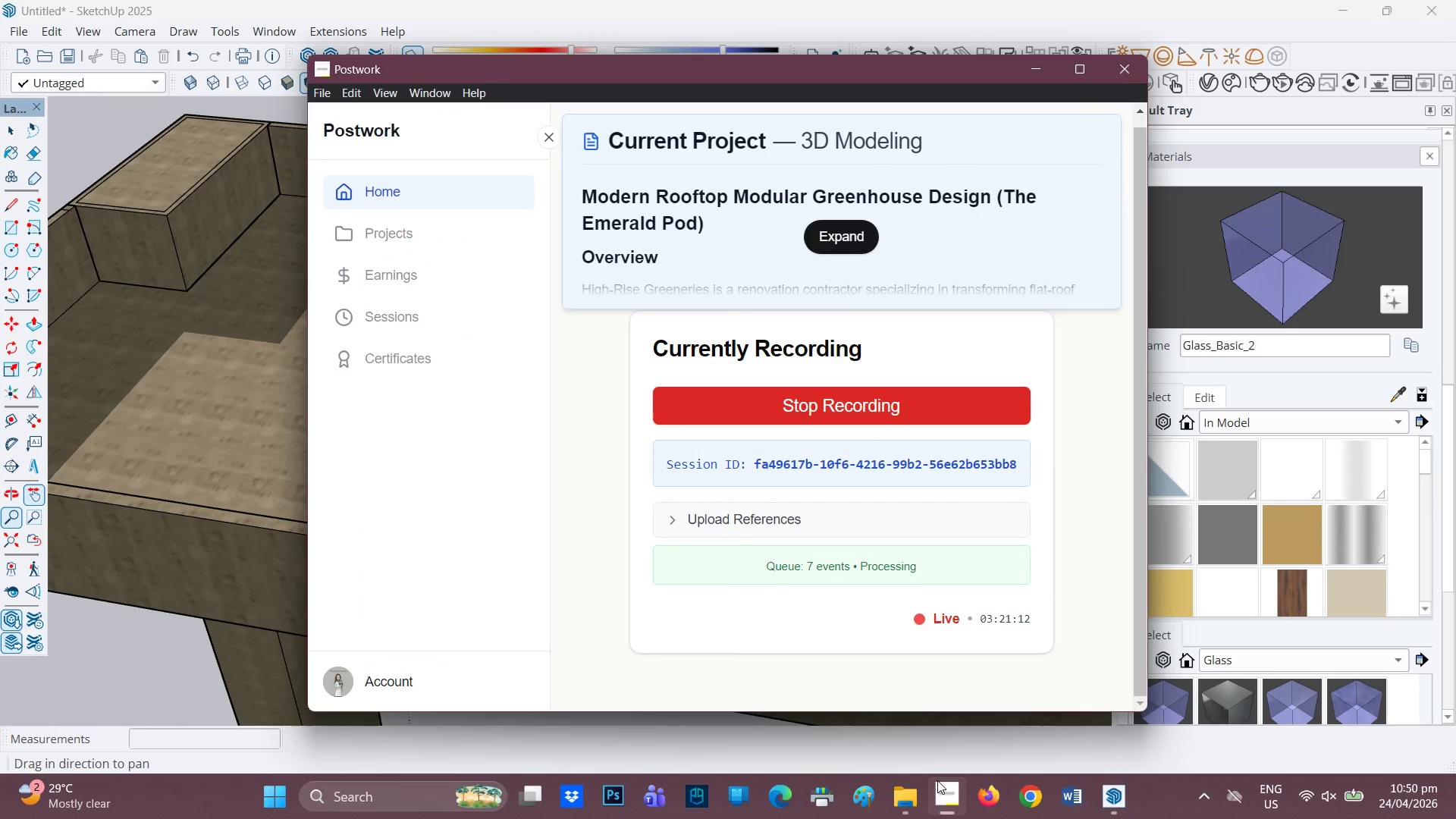 
scroll: coordinate [595, 489], scroll_direction: up, amount: 1.0